 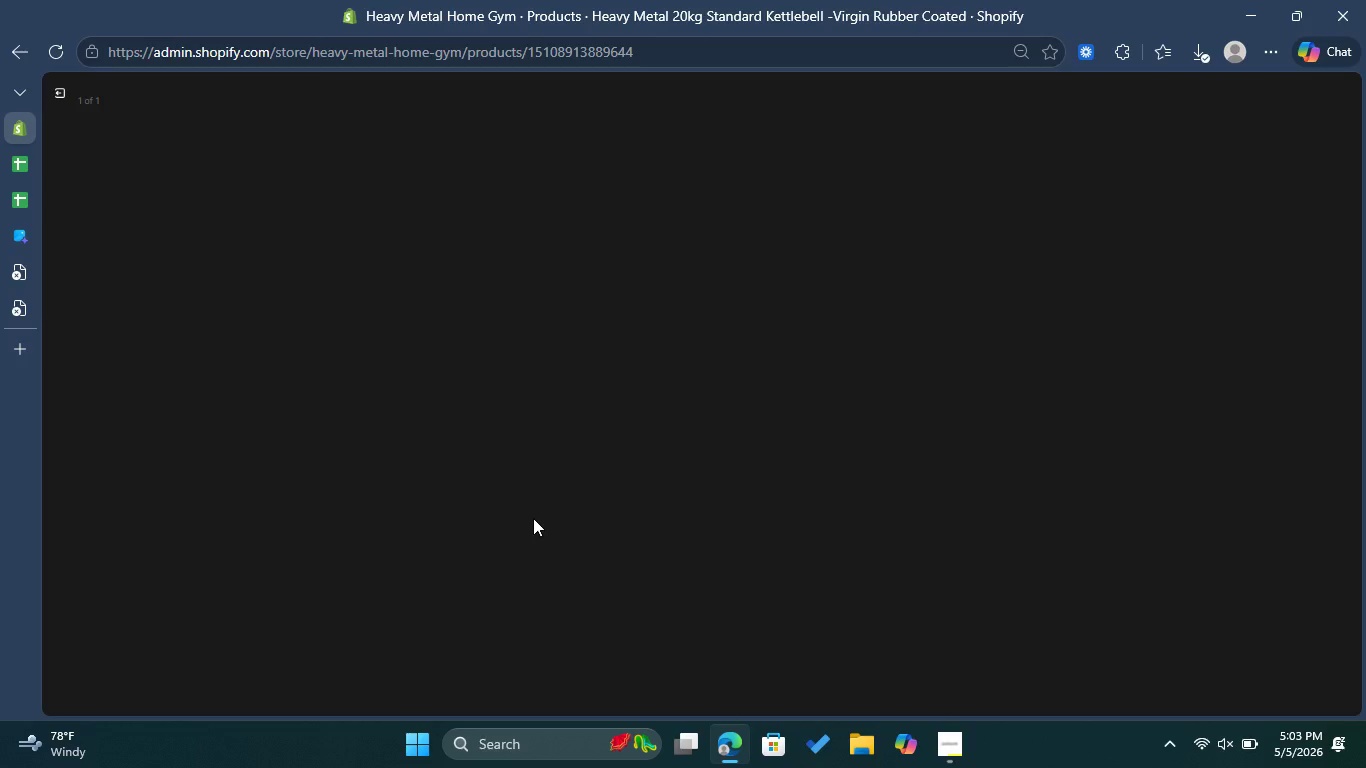 
left_click([67, 98])
 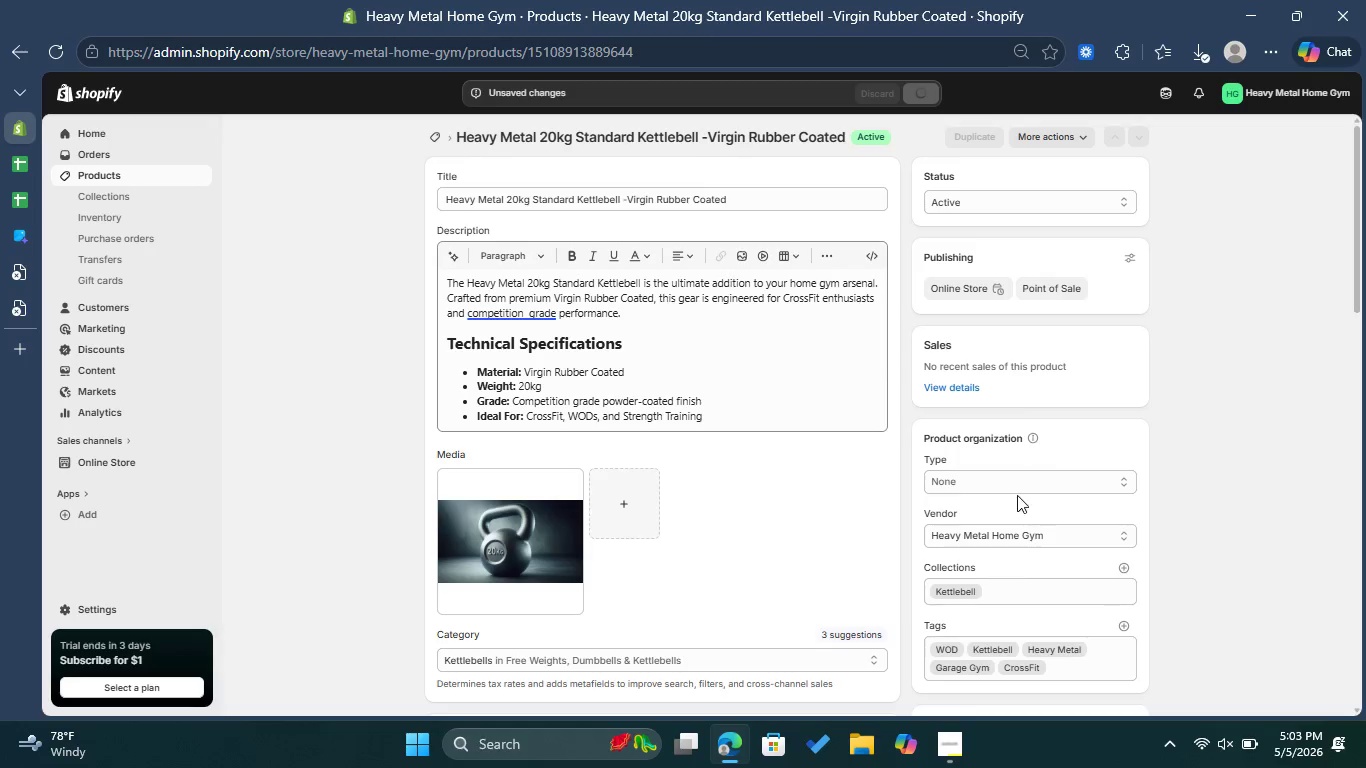 
scroll: coordinate [866, 466], scroll_direction: down, amount: 22.0
 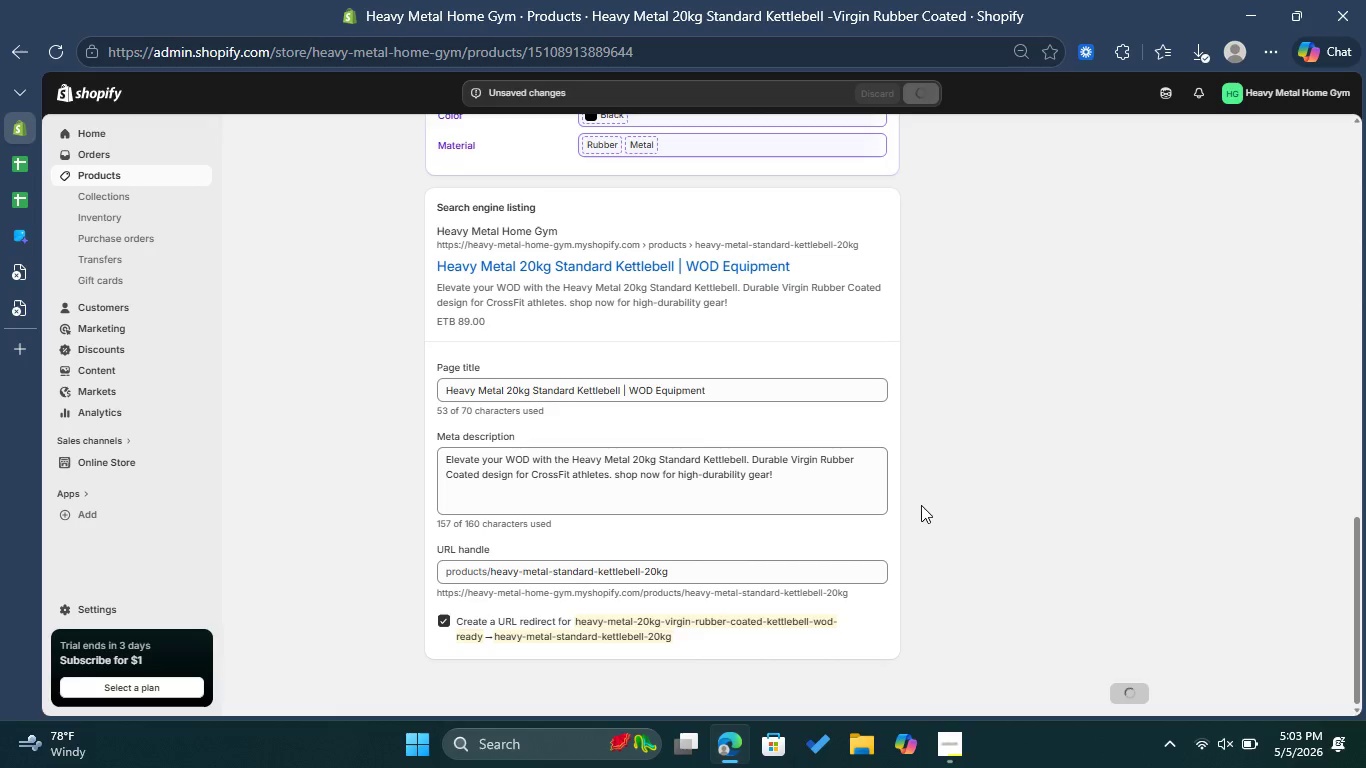 
scroll: coordinate [910, 472], scroll_direction: up, amount: 21.0
 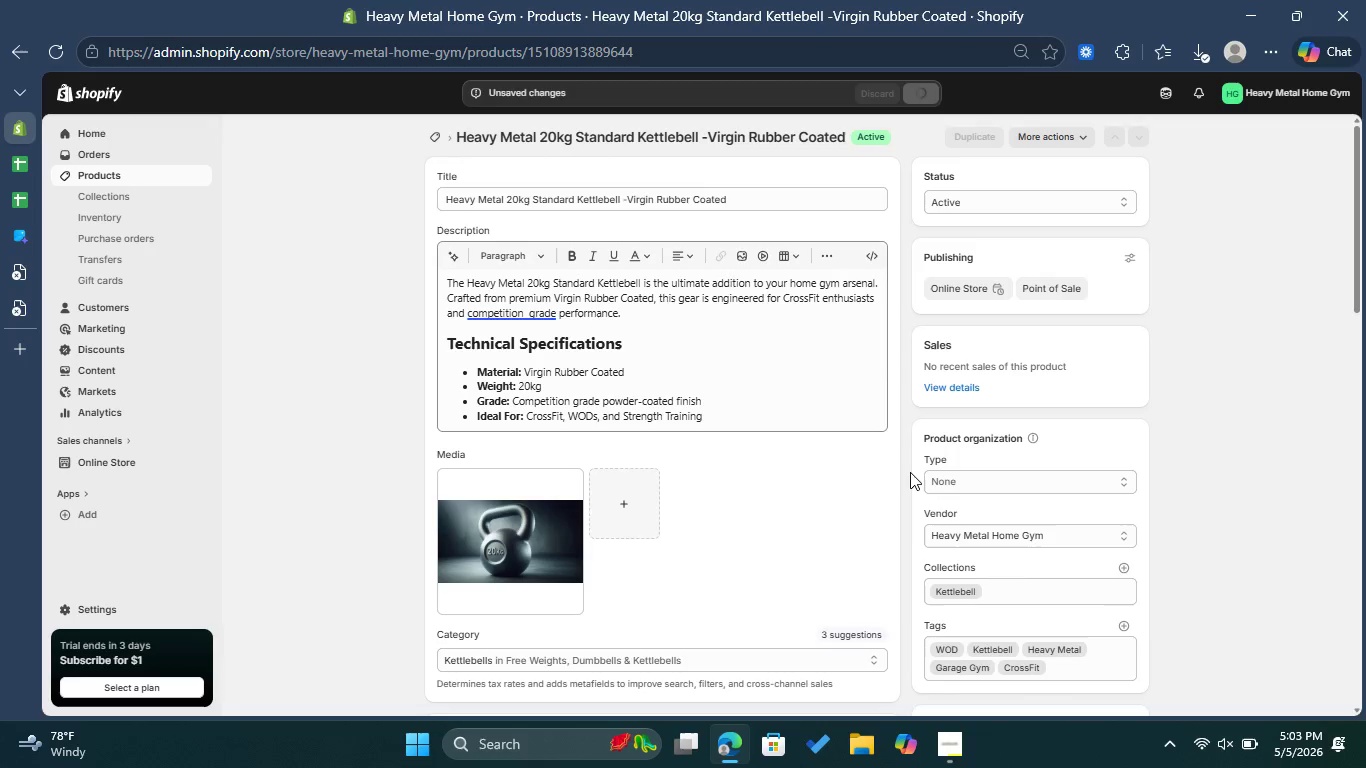 
wait(9.89)
 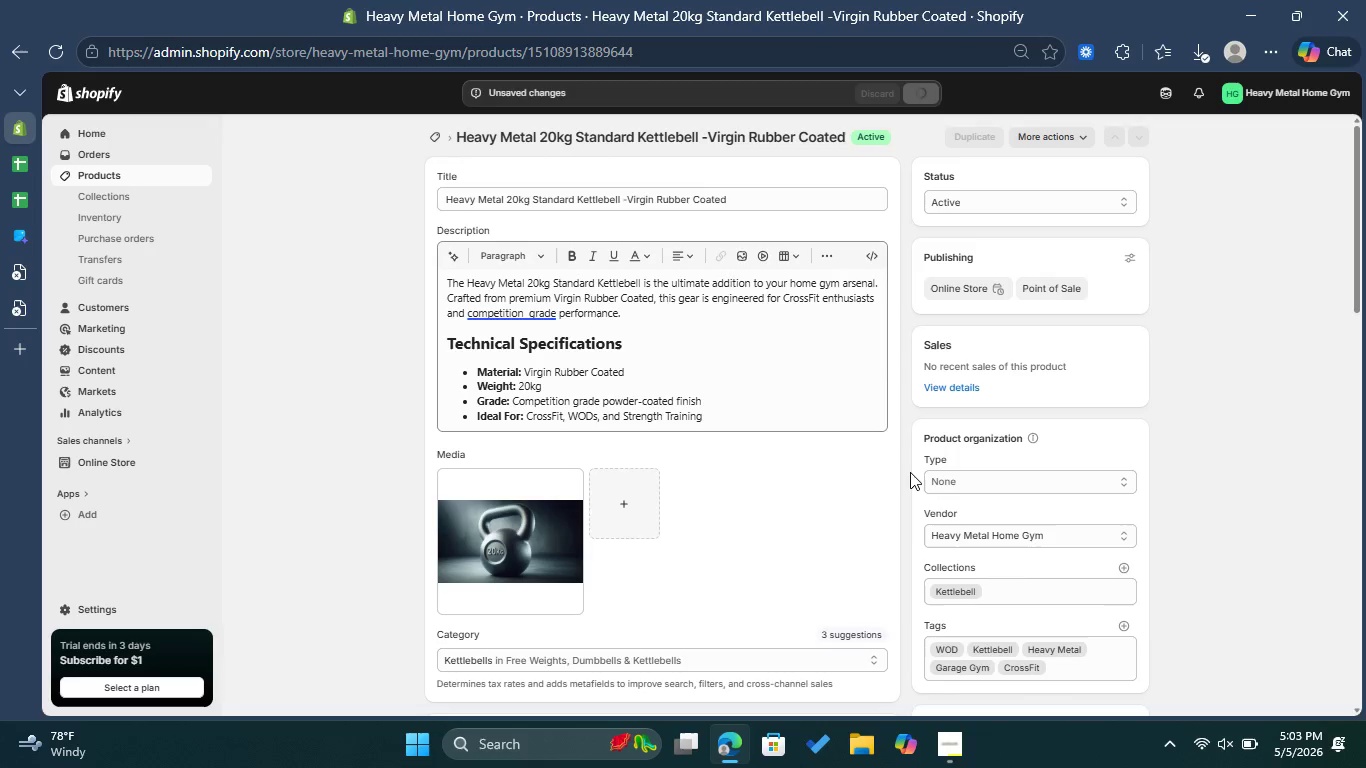 
left_click([61, 50])
 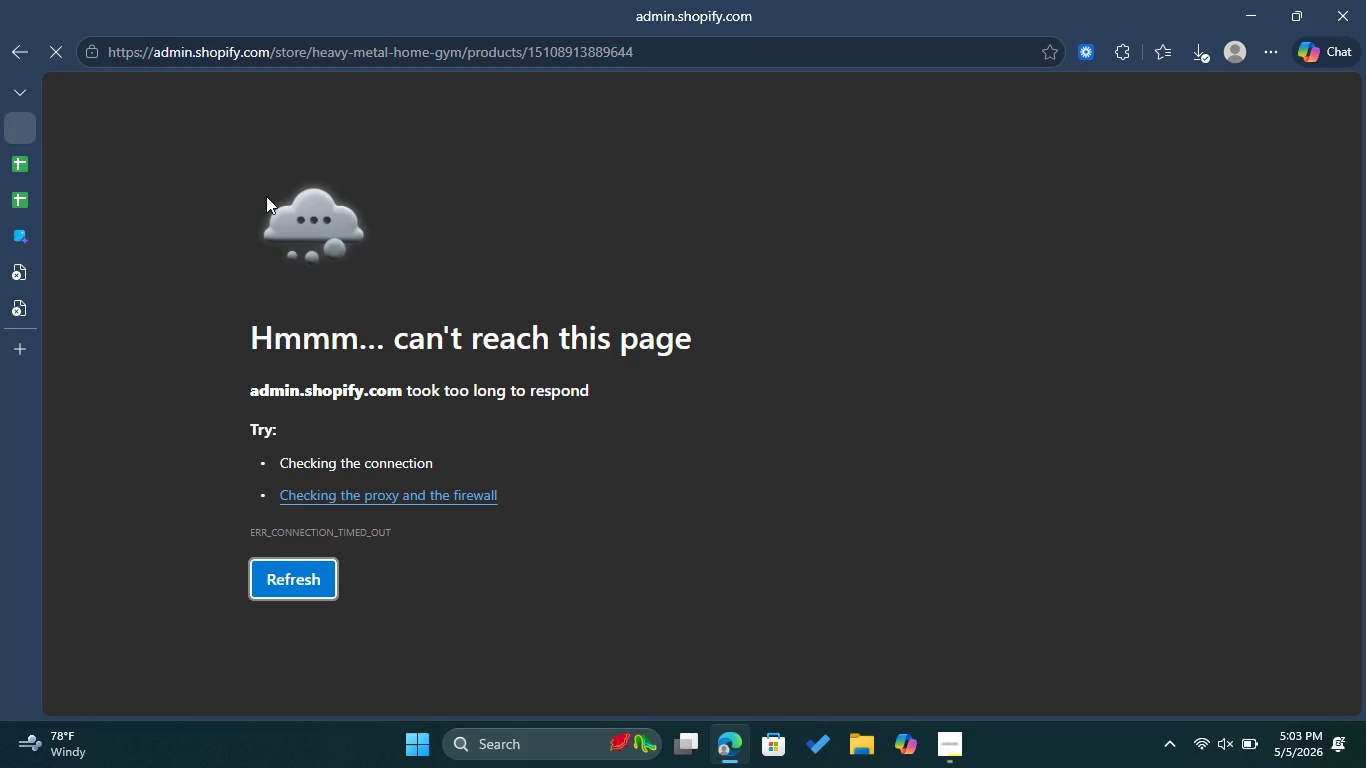 
wait(18.5)
 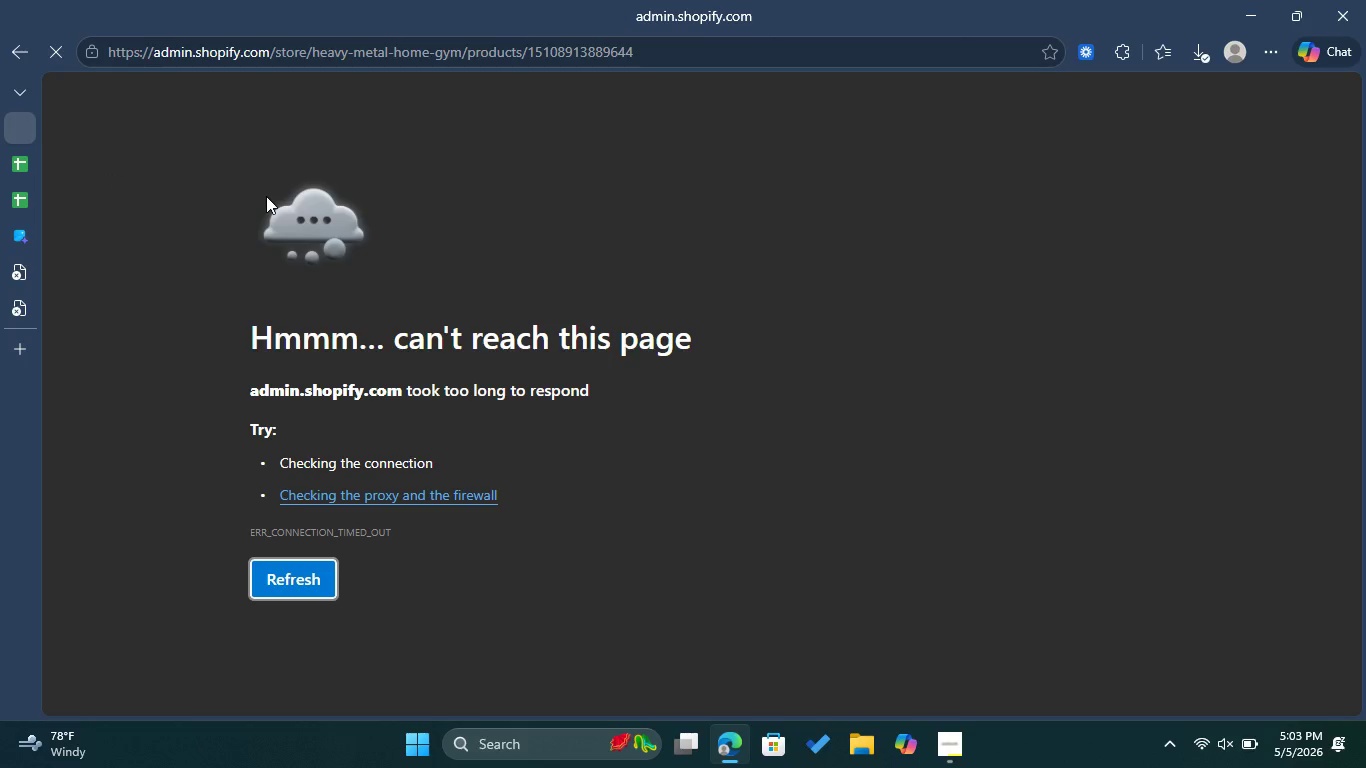 
left_click([25, 227])
 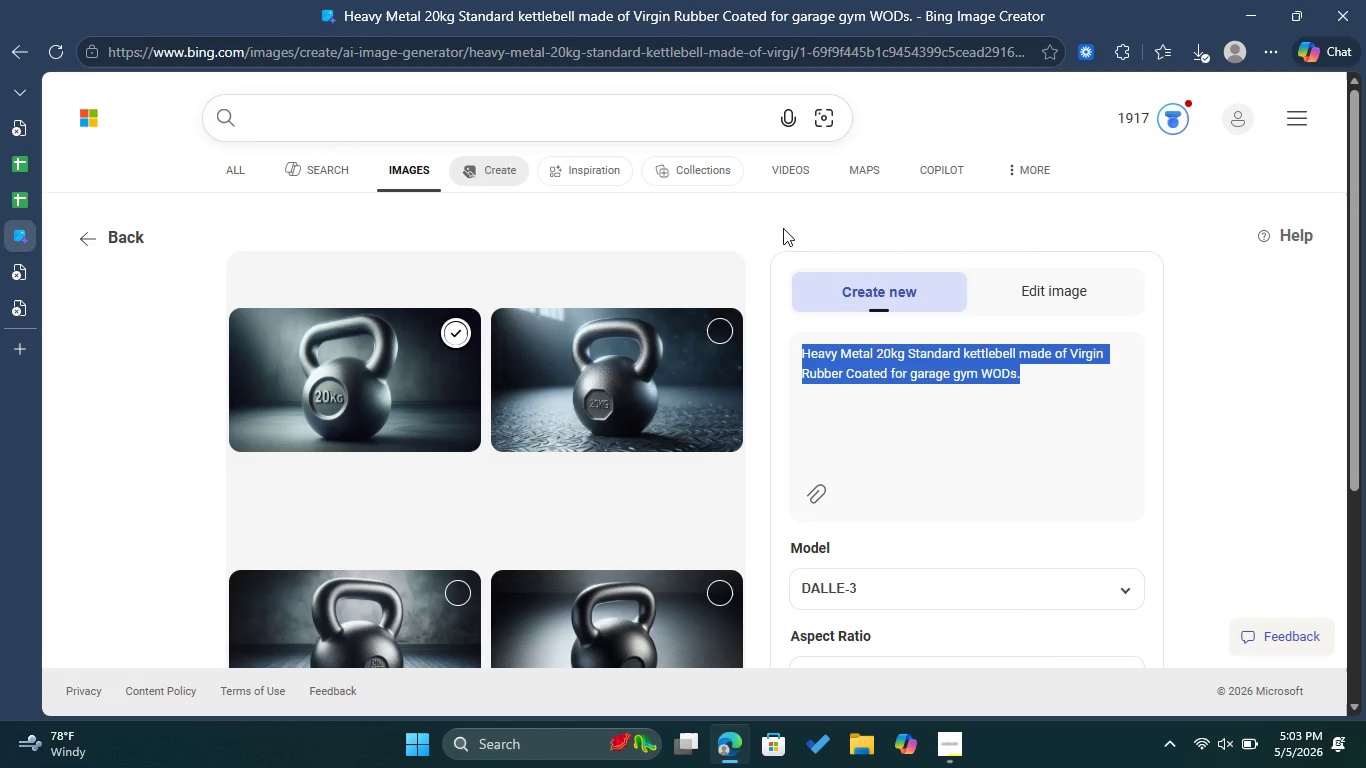 
wait(24.45)
 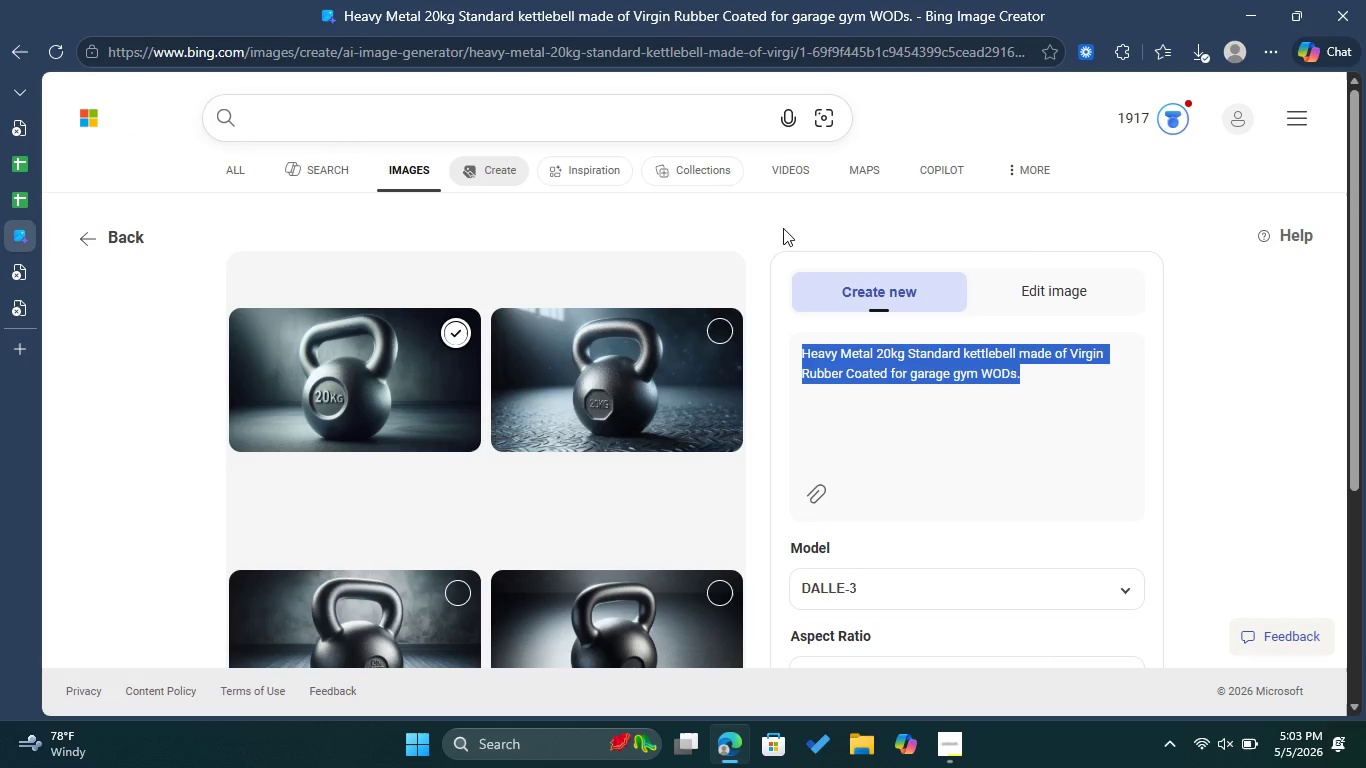 
left_click([26, 119])
 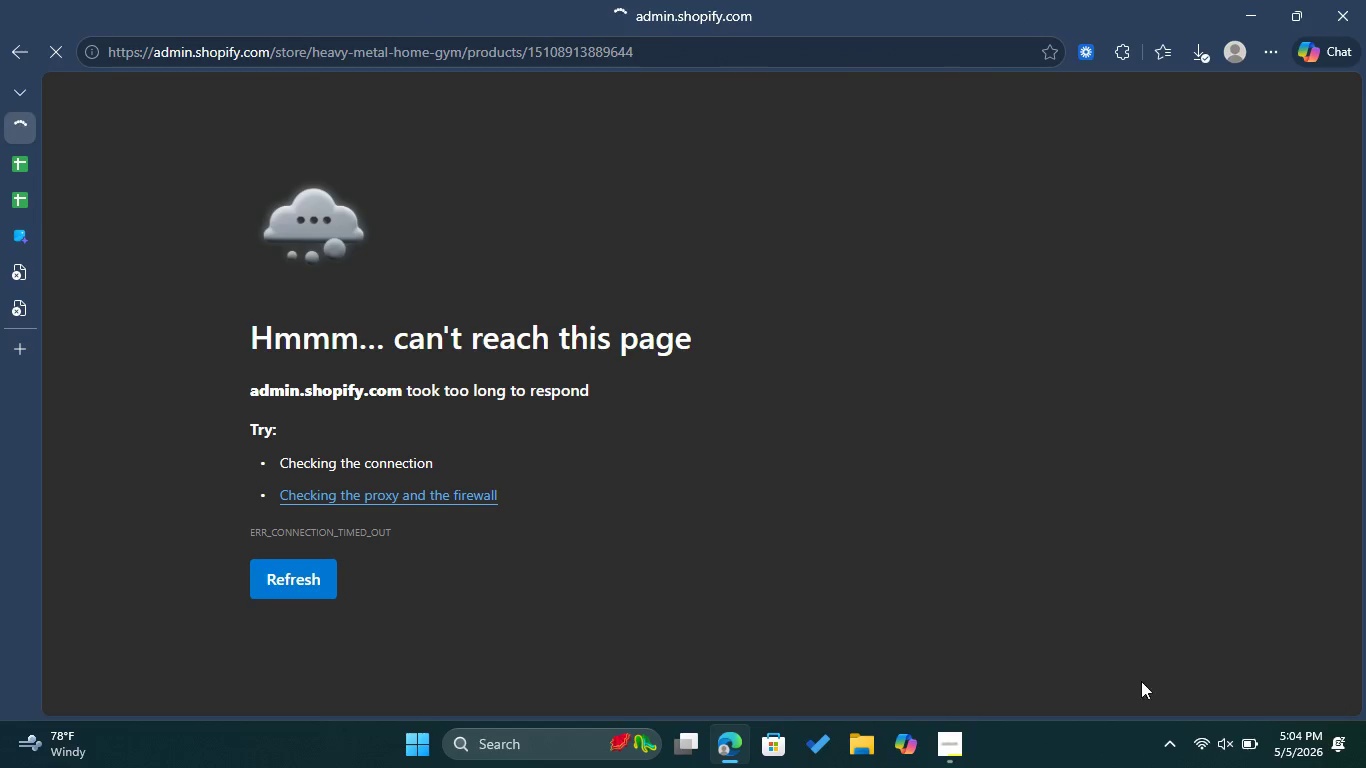 
left_click([1193, 743])
 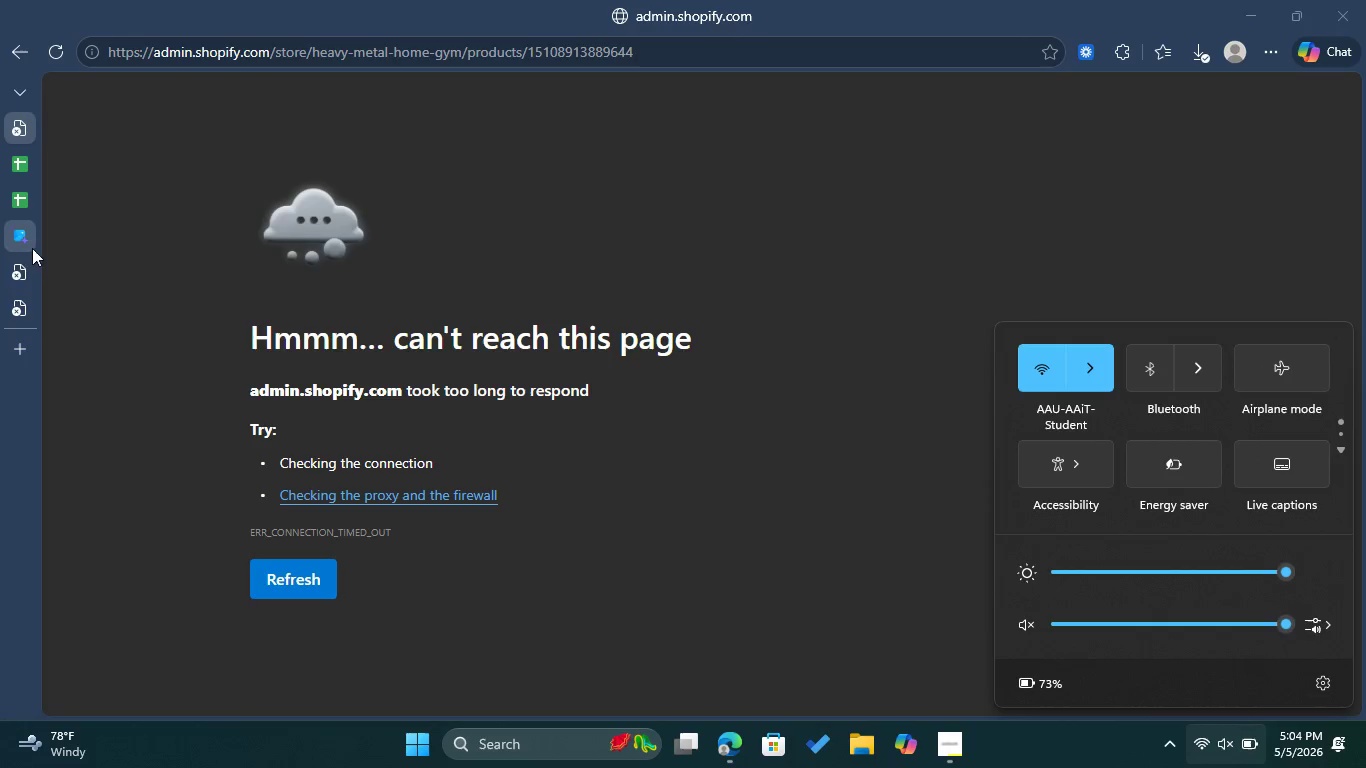 
wait(5.88)
 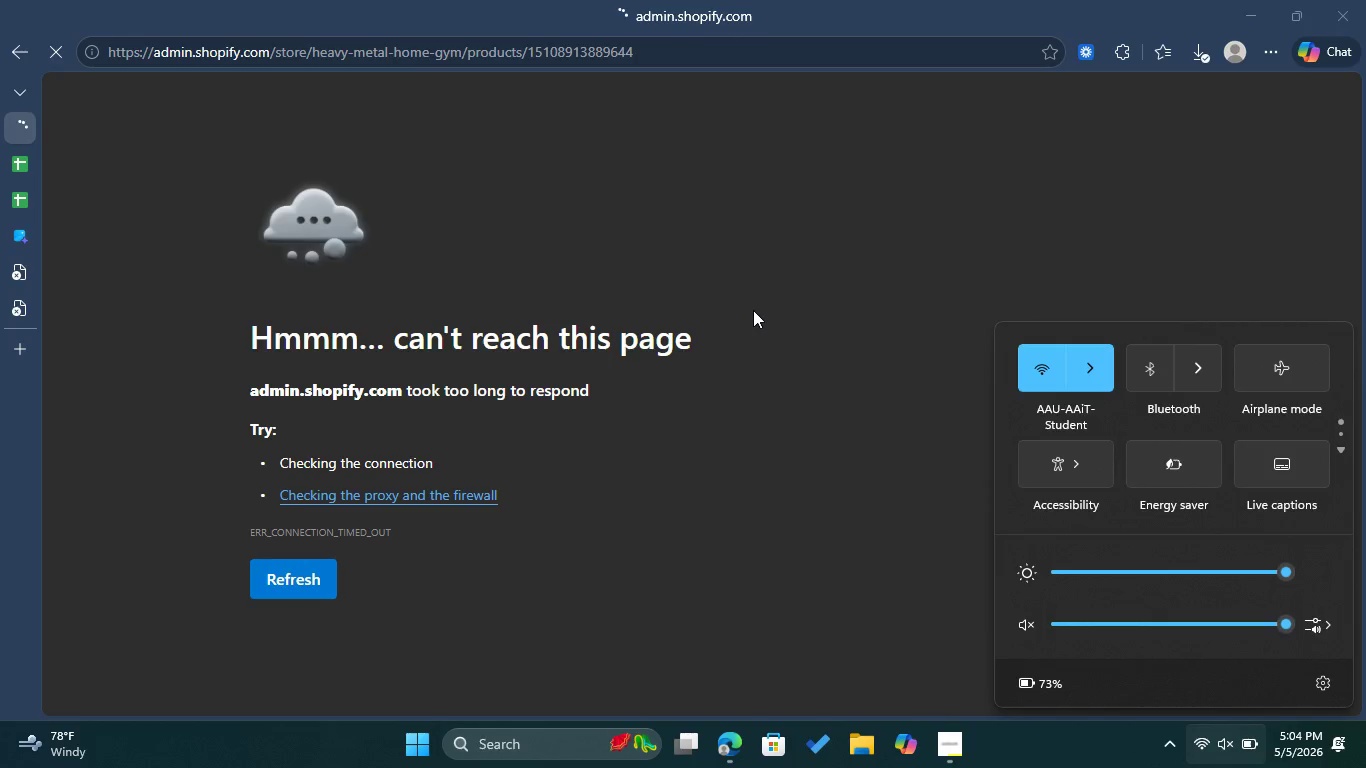 
left_click([304, 267])
 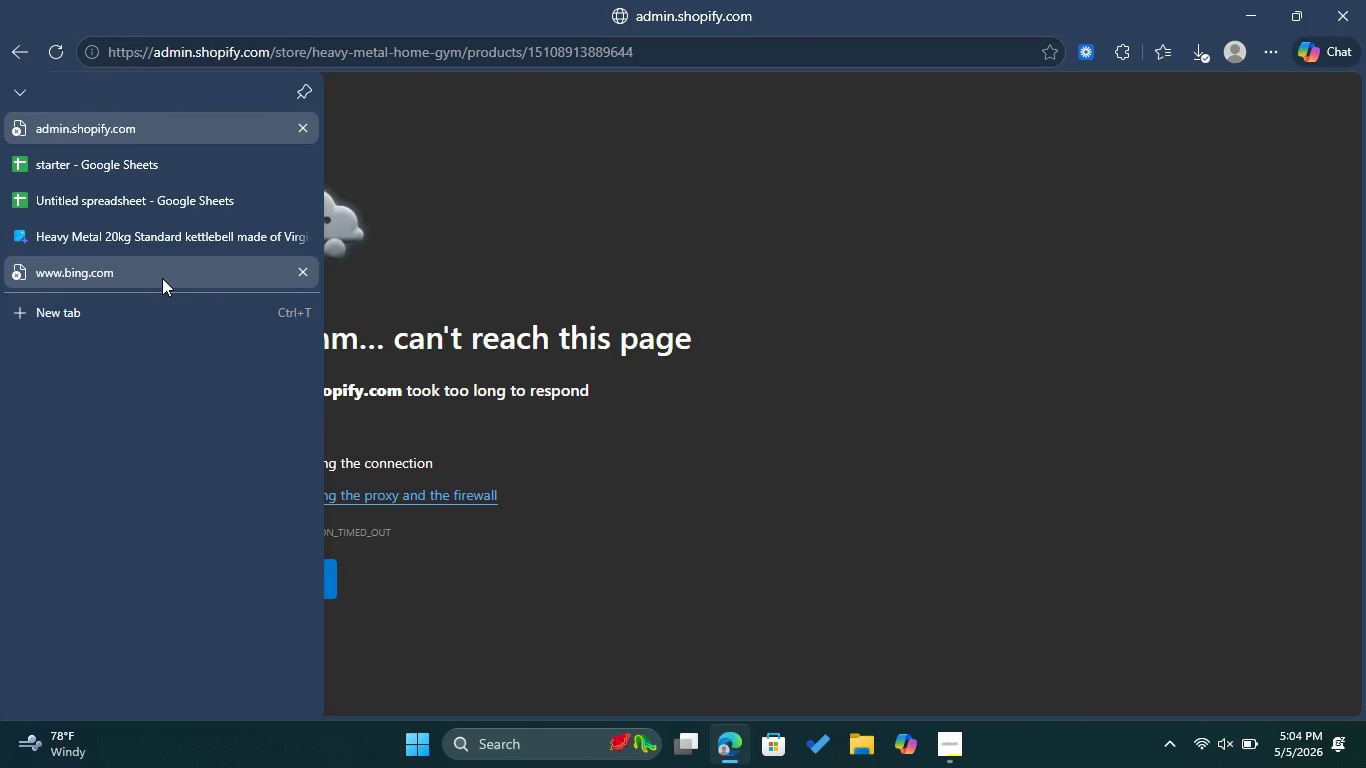 
left_click([162, 278])
 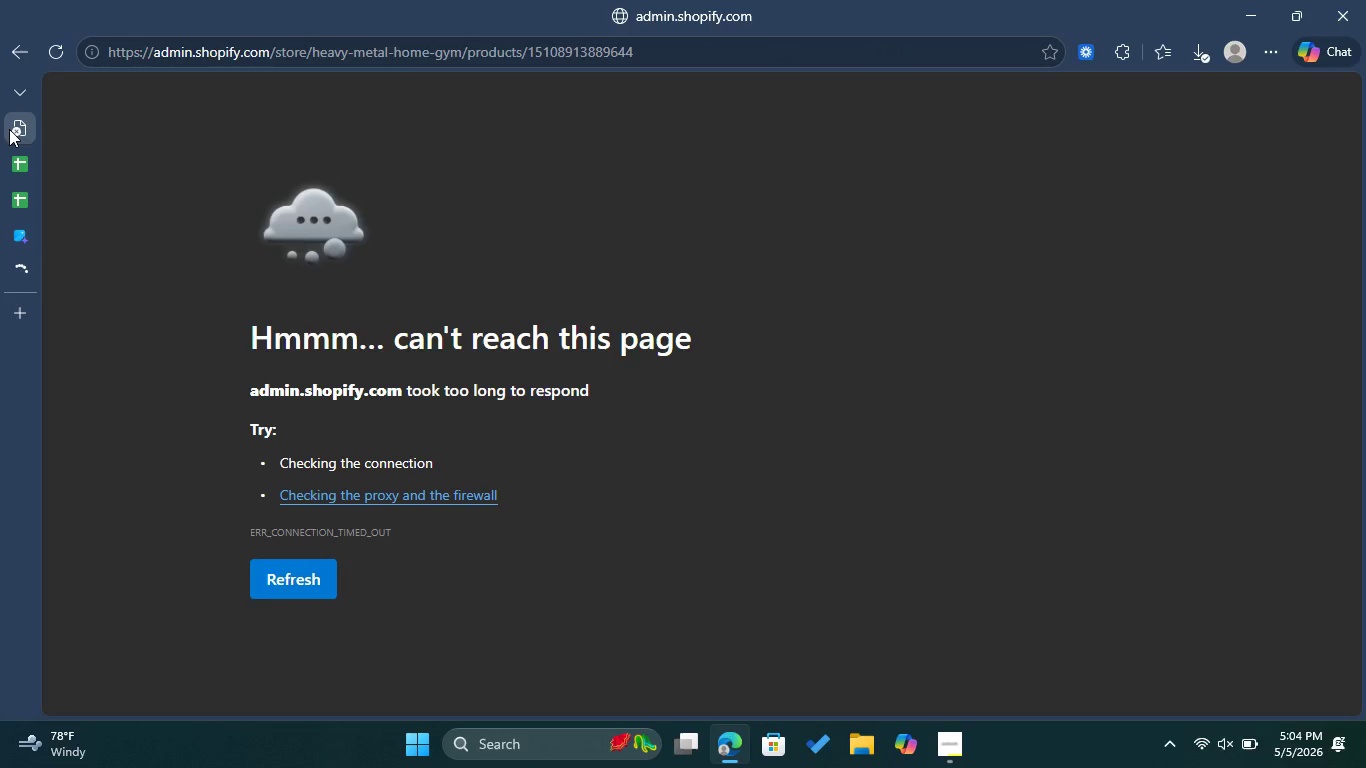 
left_click([61, 54])
 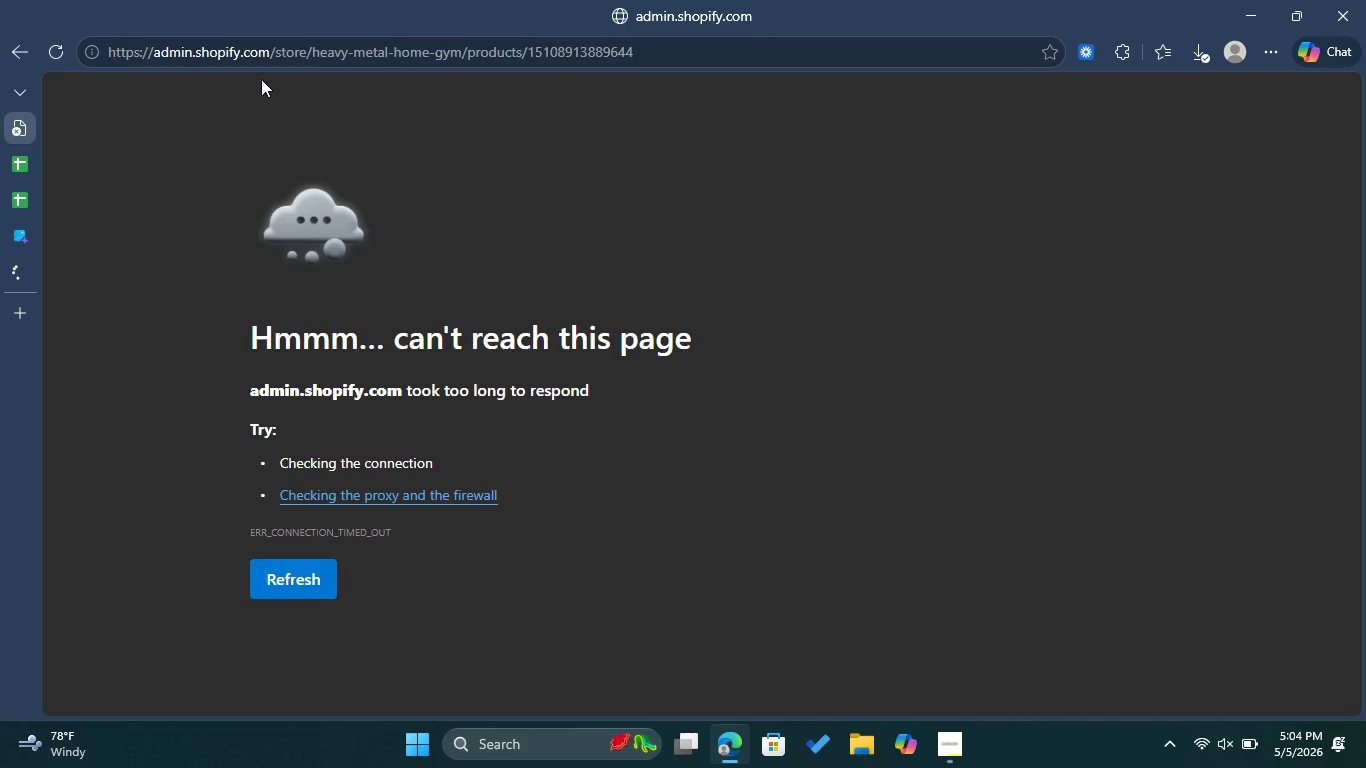 
wait(24.89)
 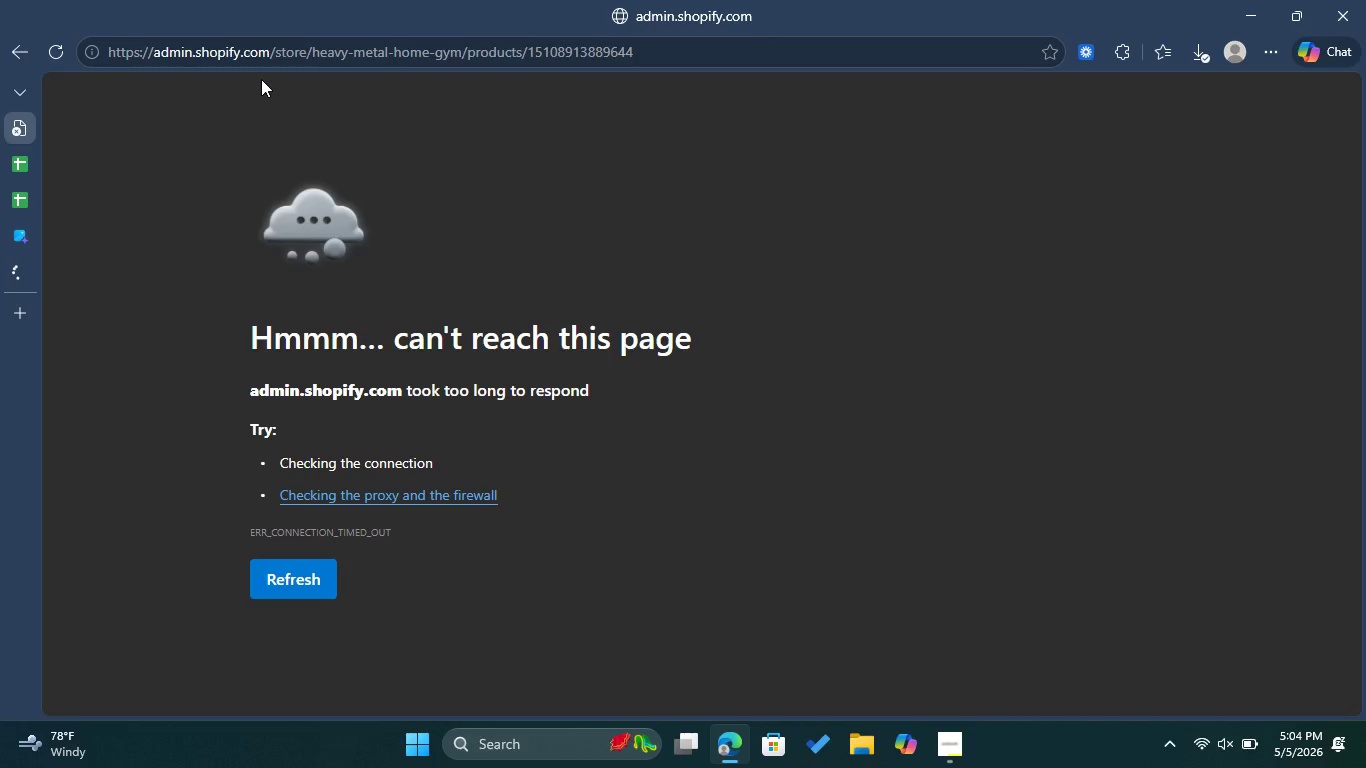 
left_click([23, 271])
 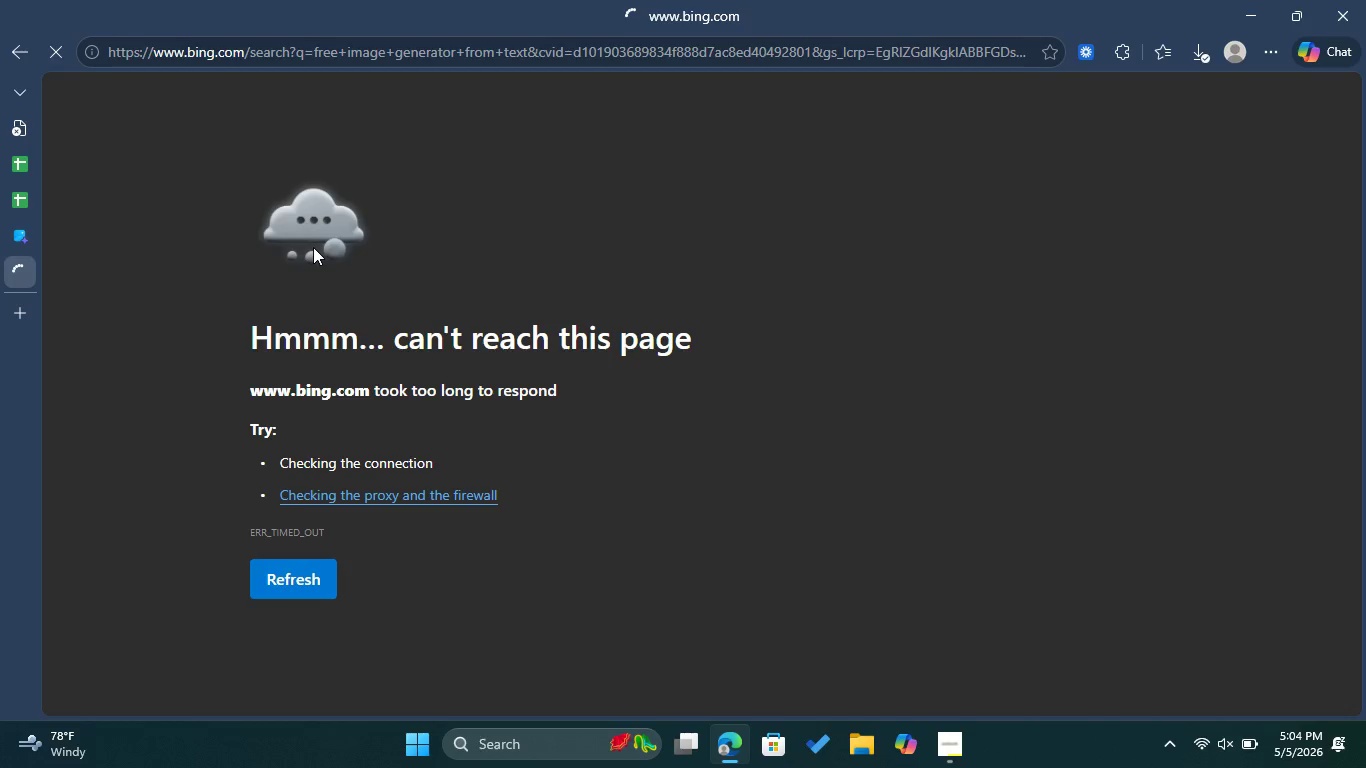 
wait(15.61)
 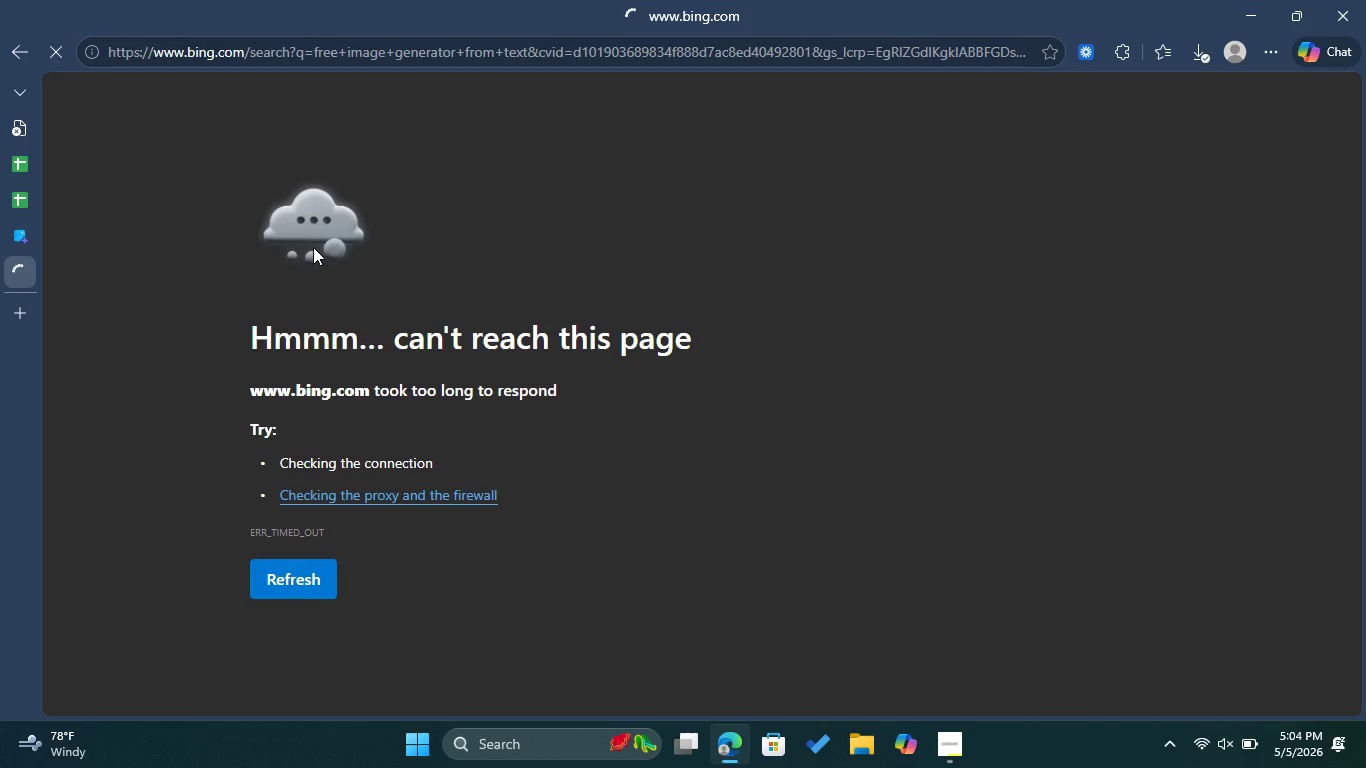 
left_click([38, 130])
 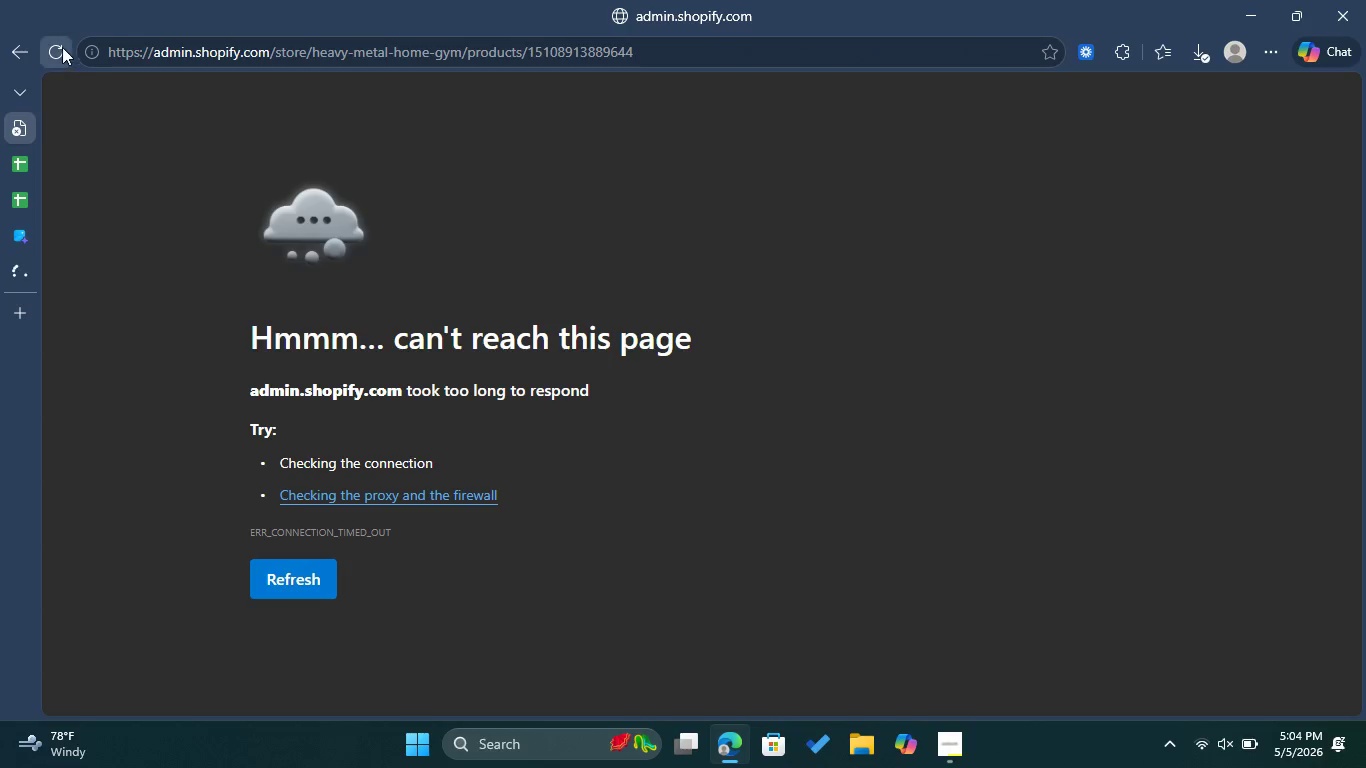 
left_click([62, 47])
 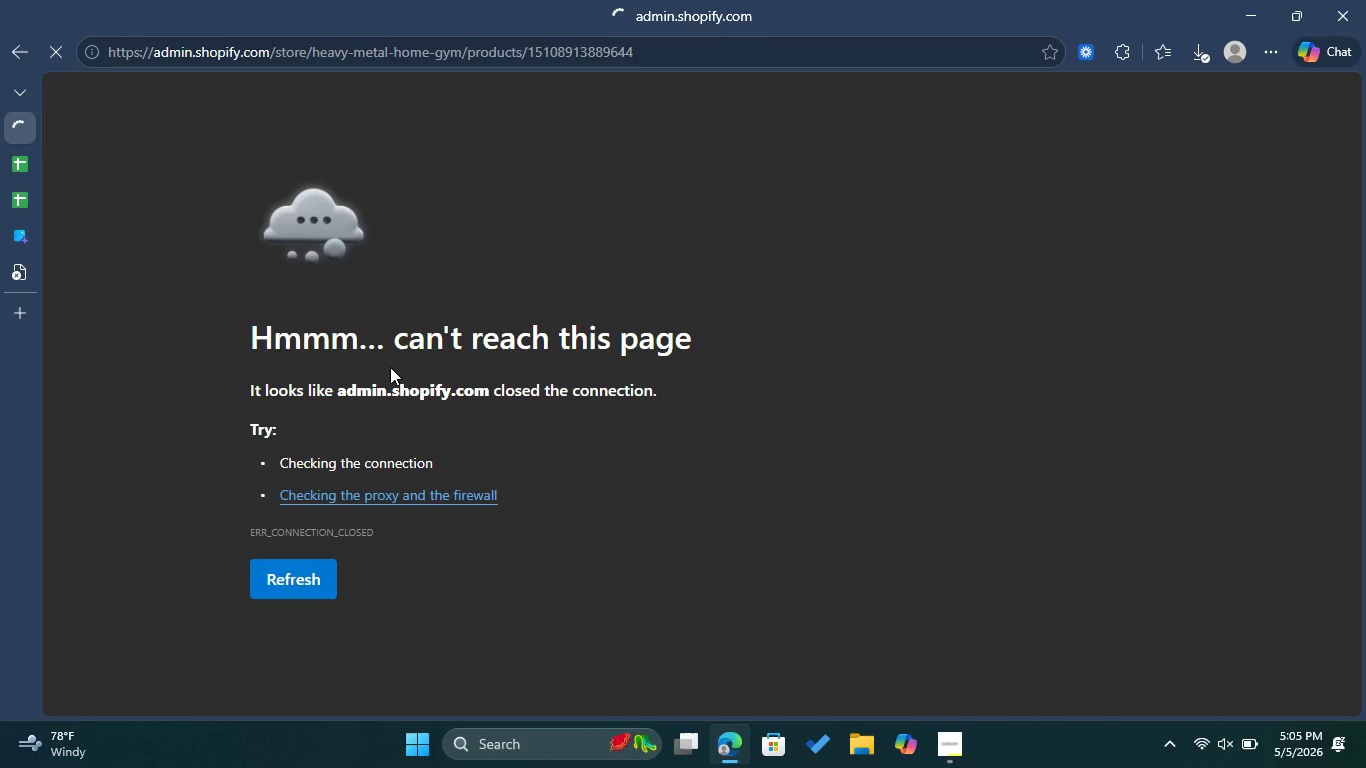 
wait(45.47)
 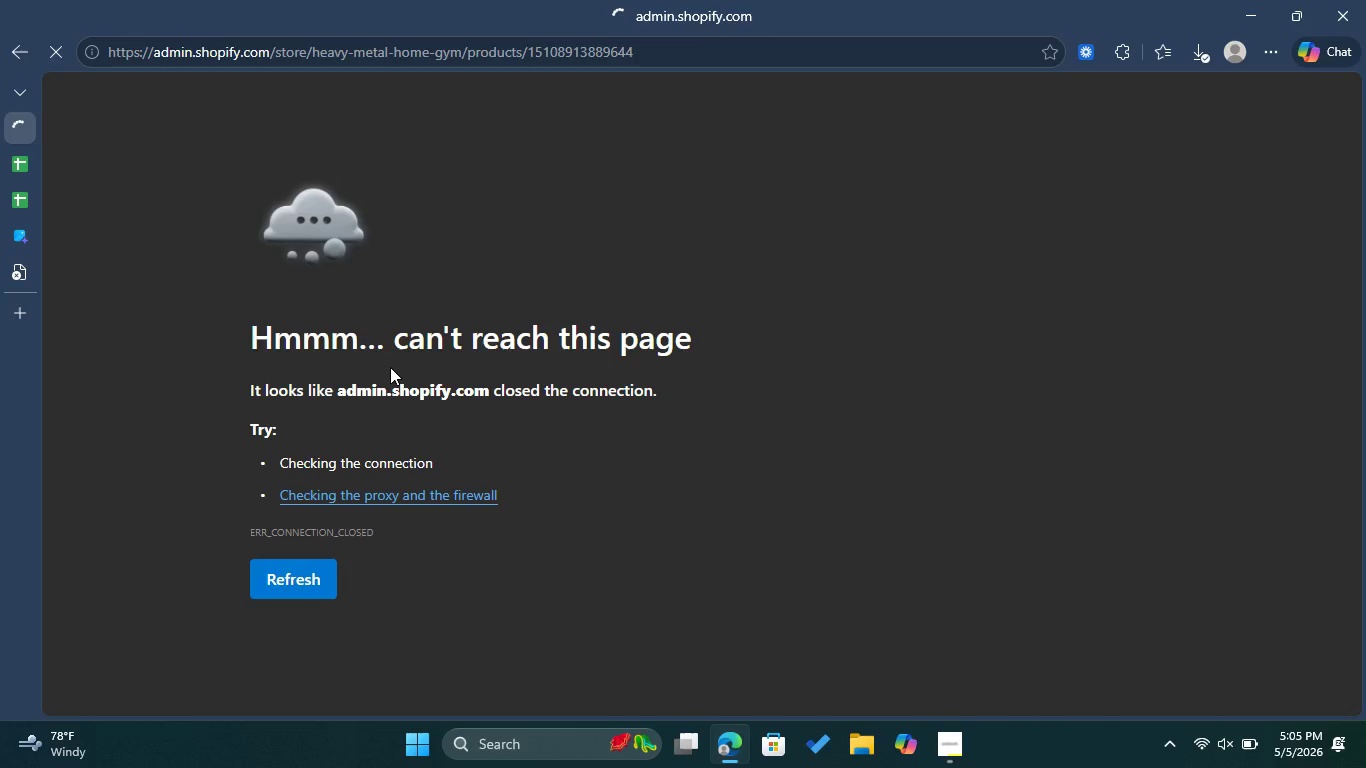 
left_click([16, 234])
 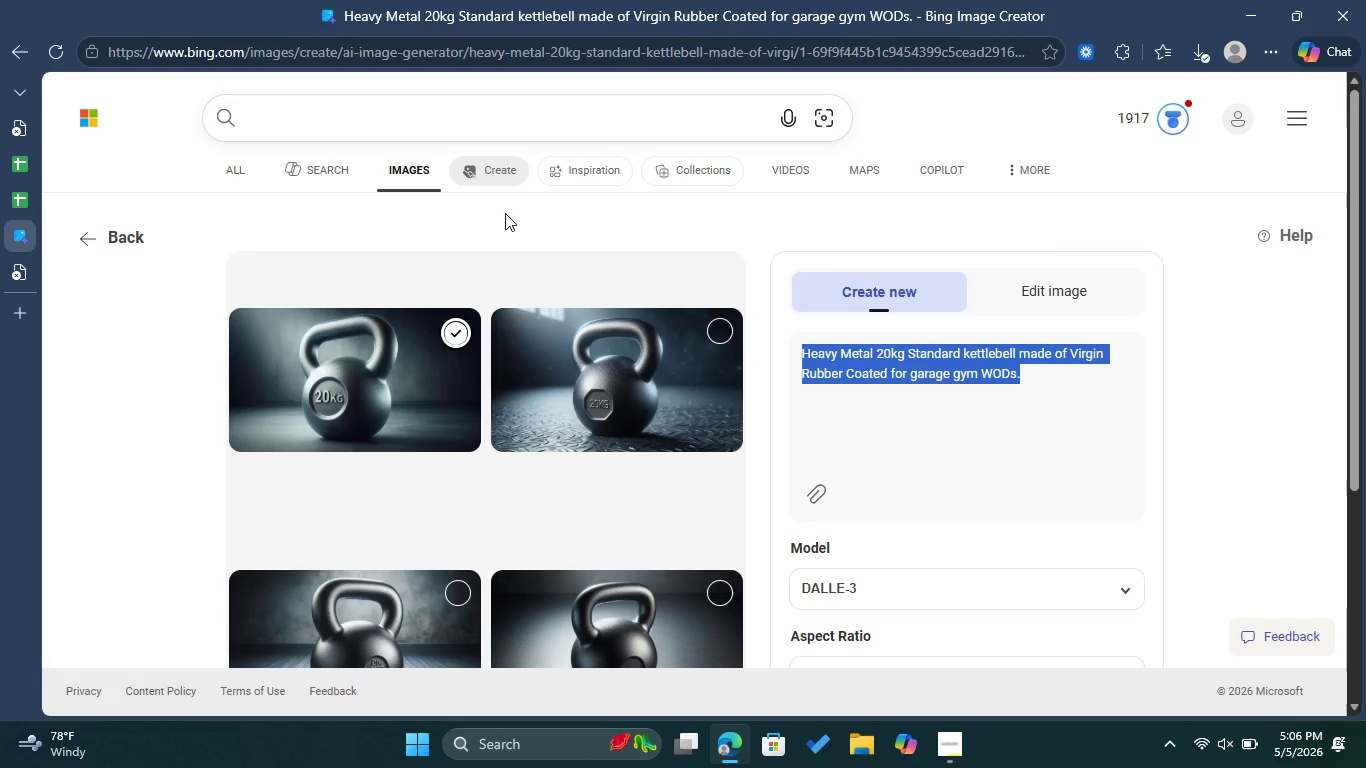 
wait(49.64)
 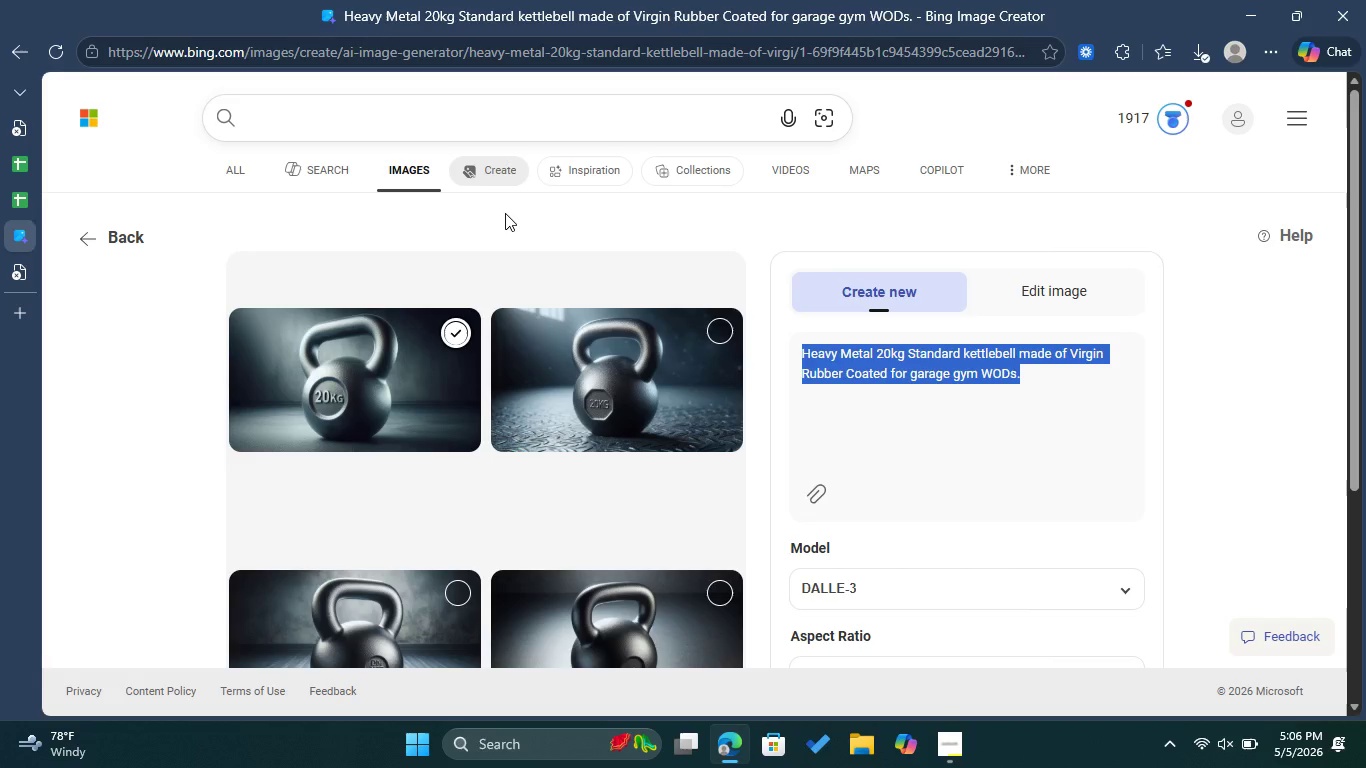 
left_click([28, 126])
 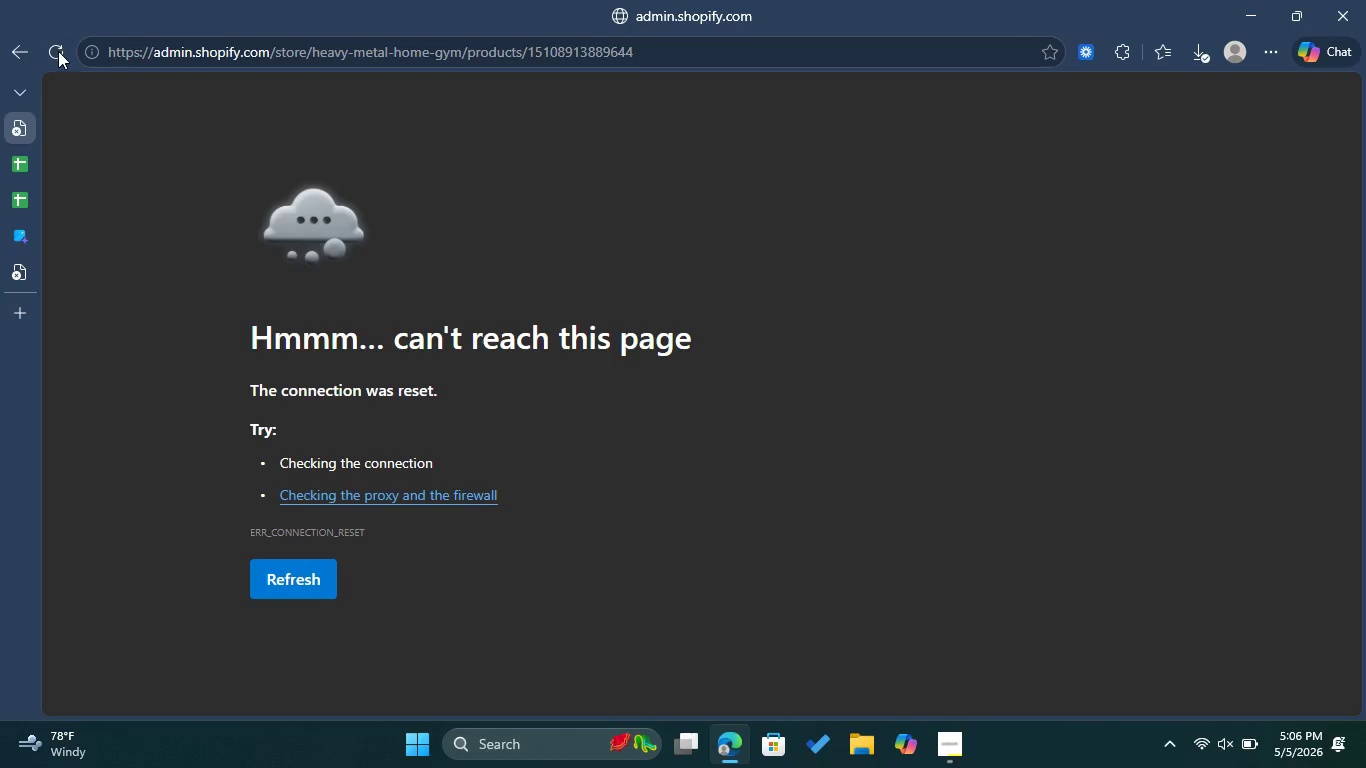 
left_click([58, 51])
 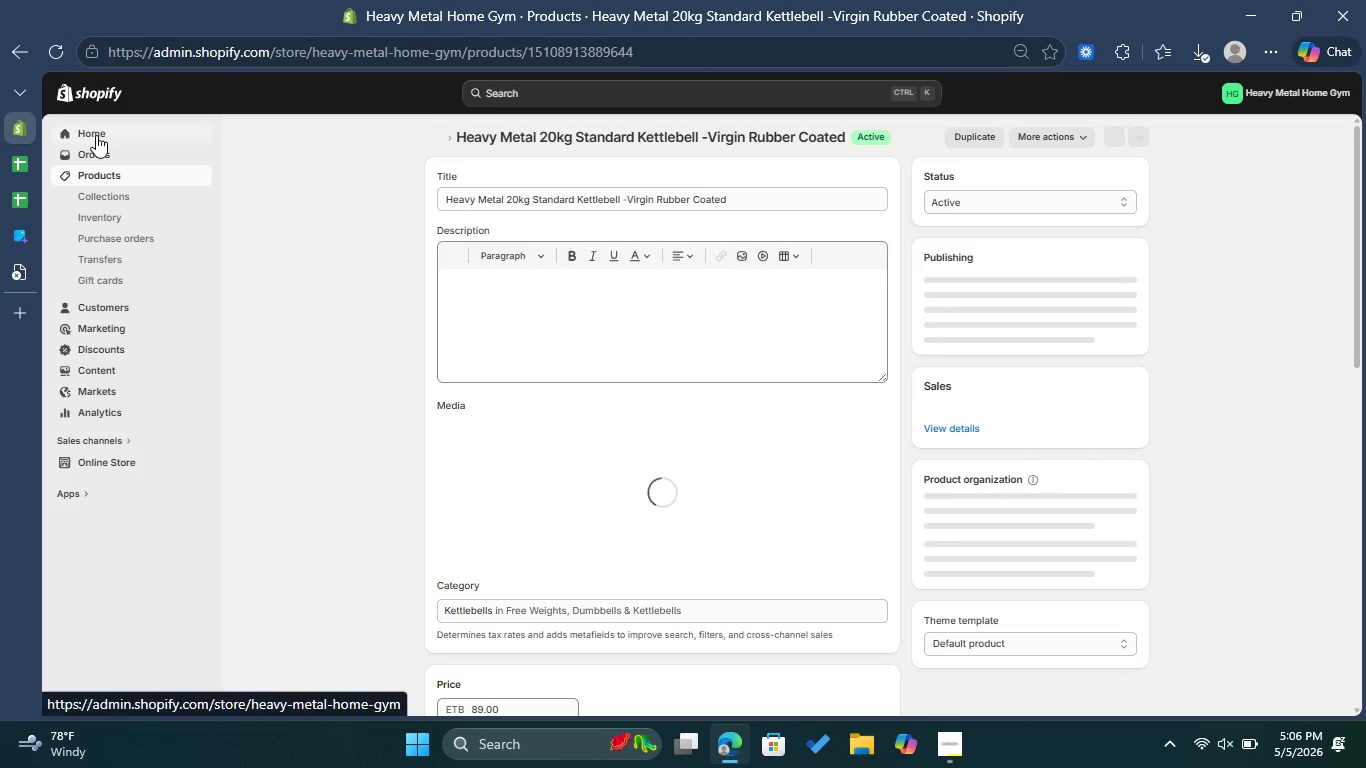 
wait(18.24)
 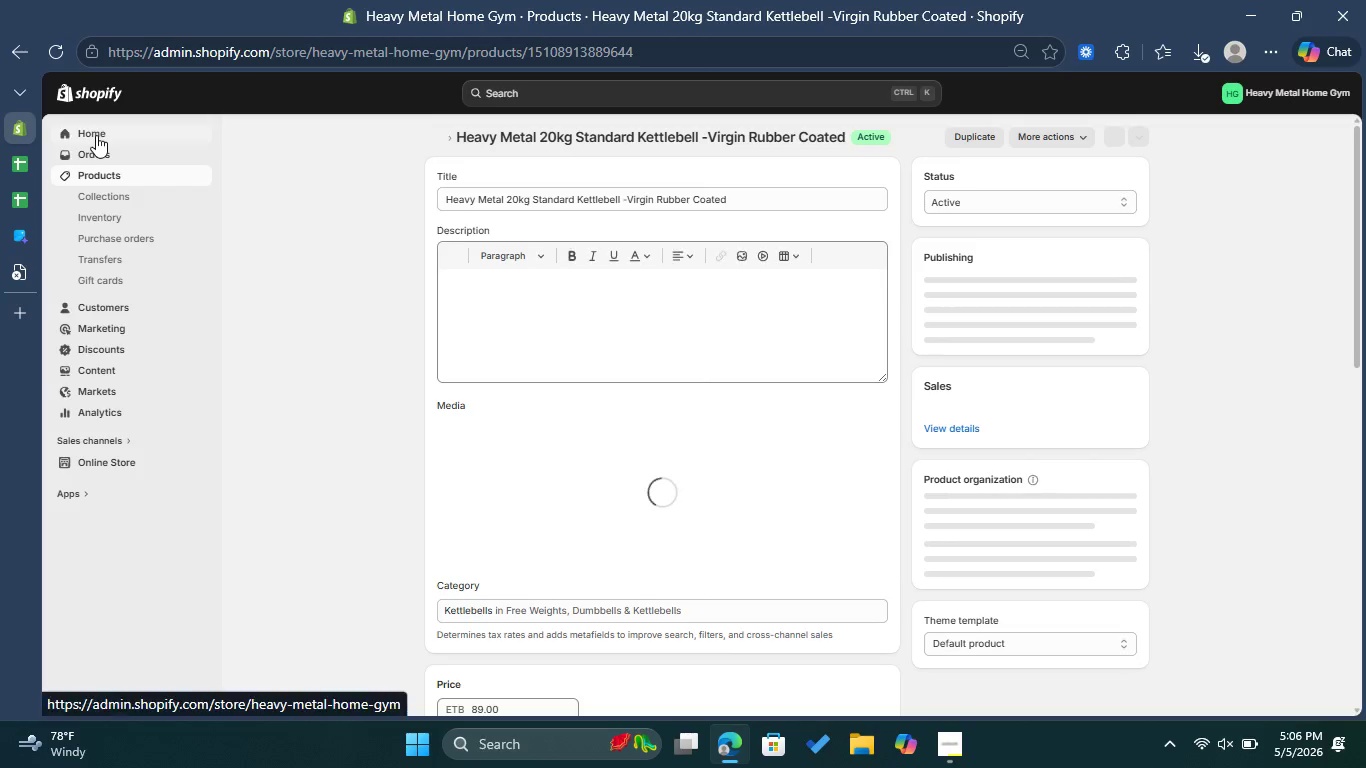 
scroll: coordinate [138, 164], scroll_direction: down, amount: 2.0
 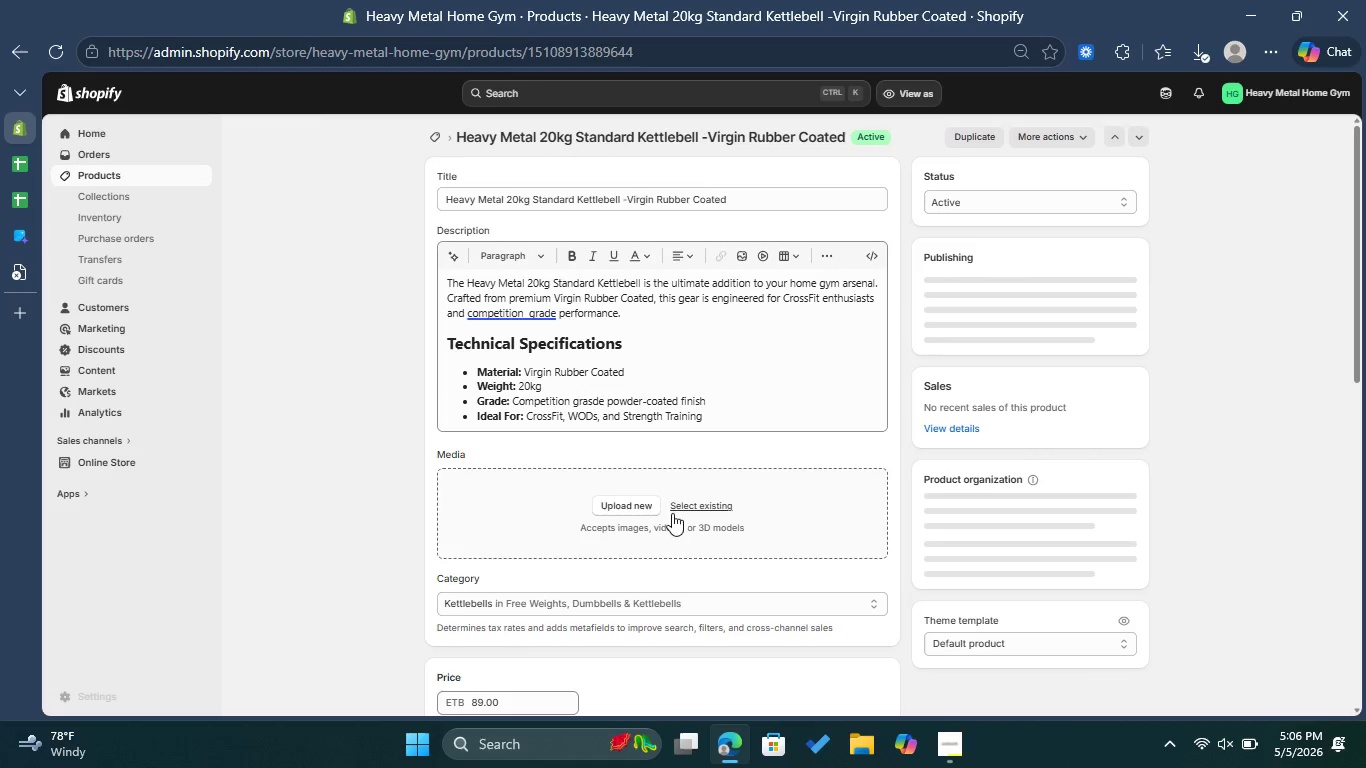 
left_click([684, 510])
 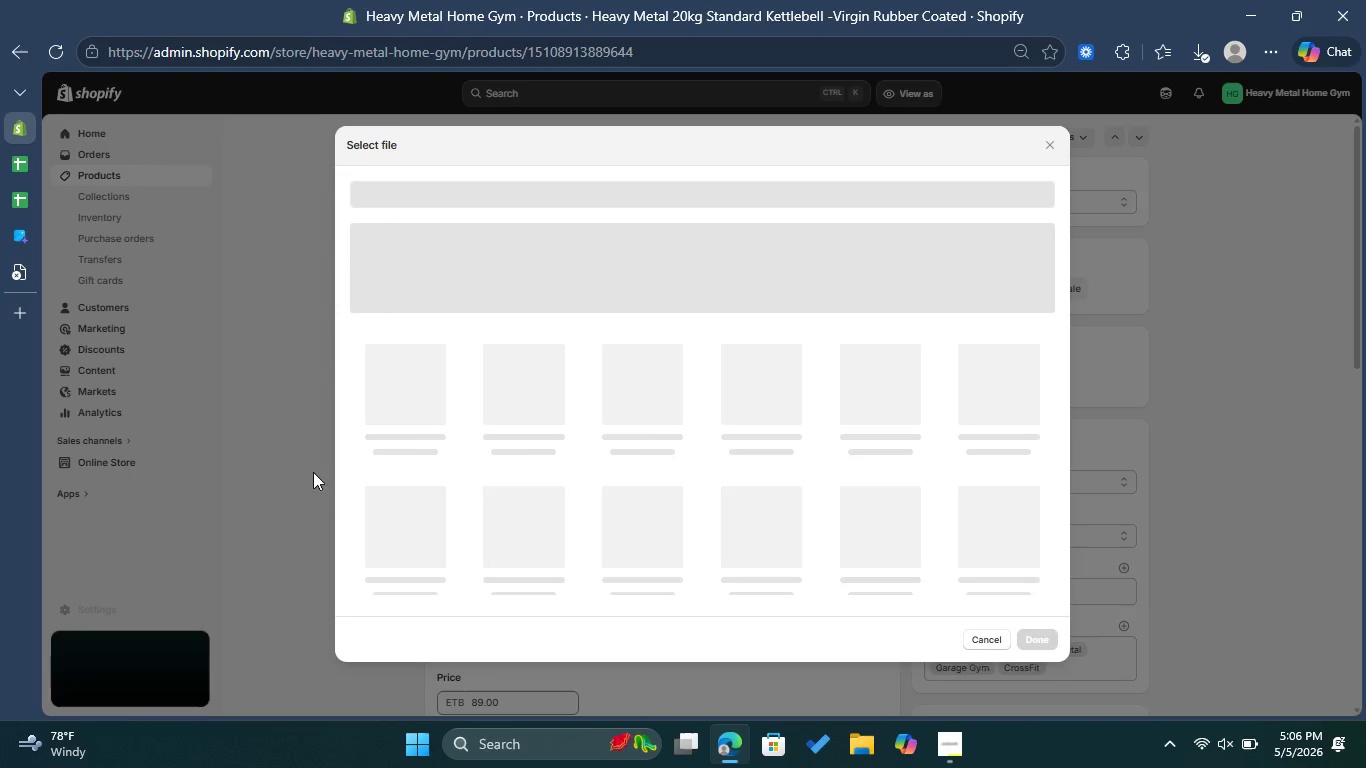 
wait(7.11)
 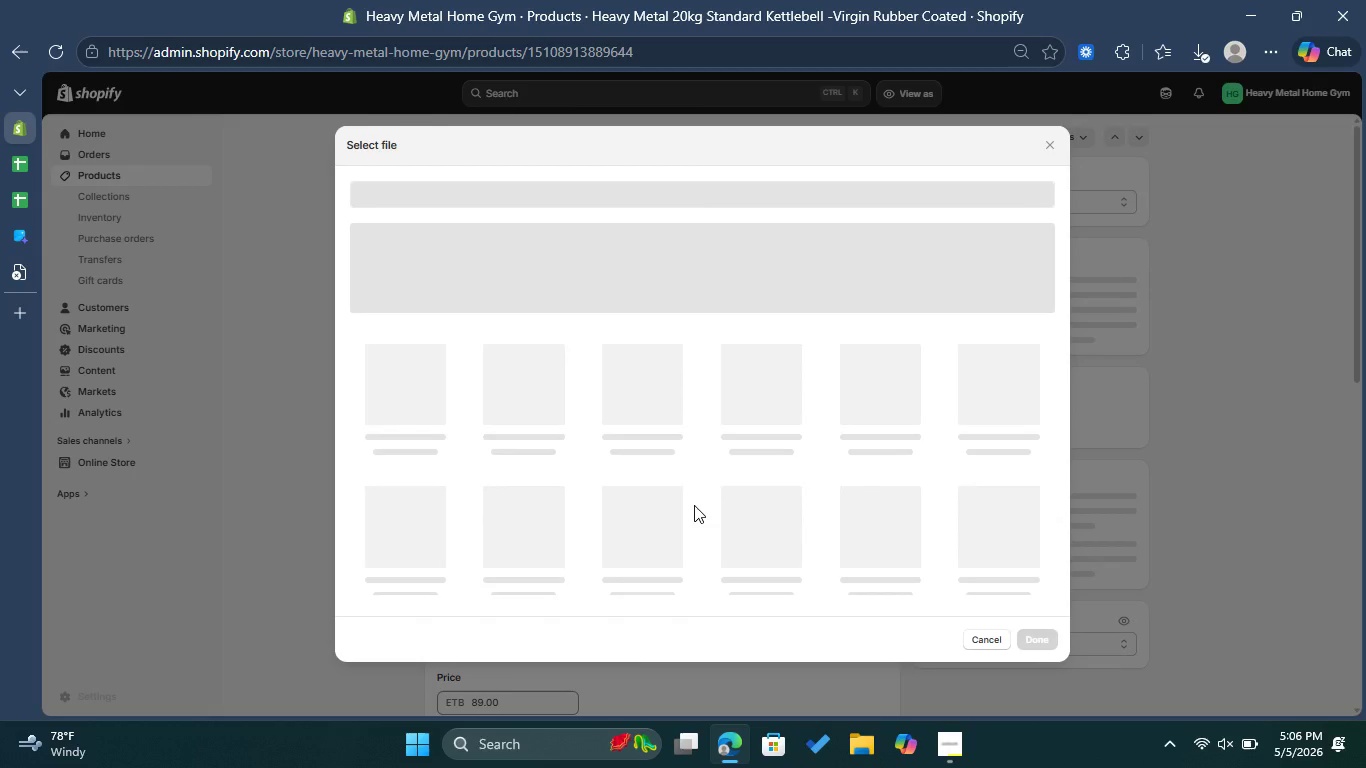 
left_click([376, 382])
 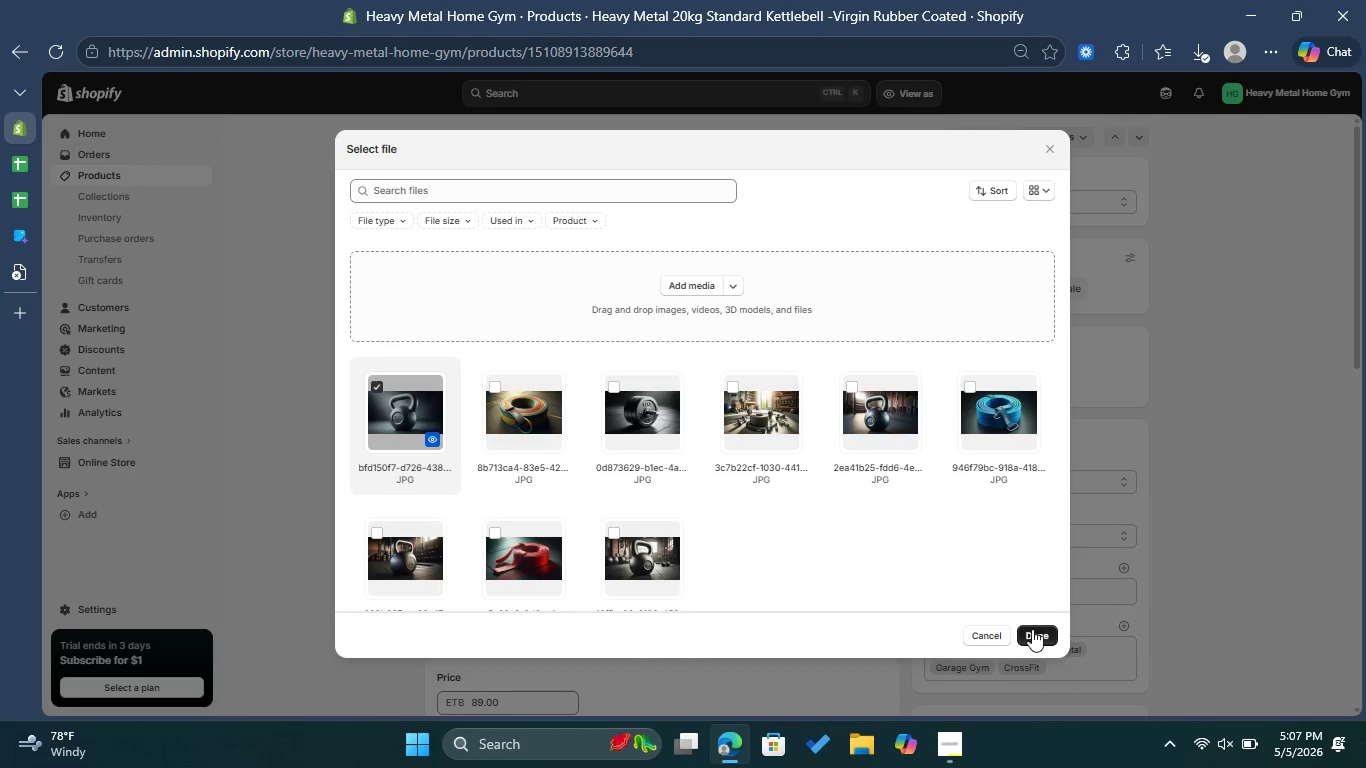 
left_click([1032, 629])
 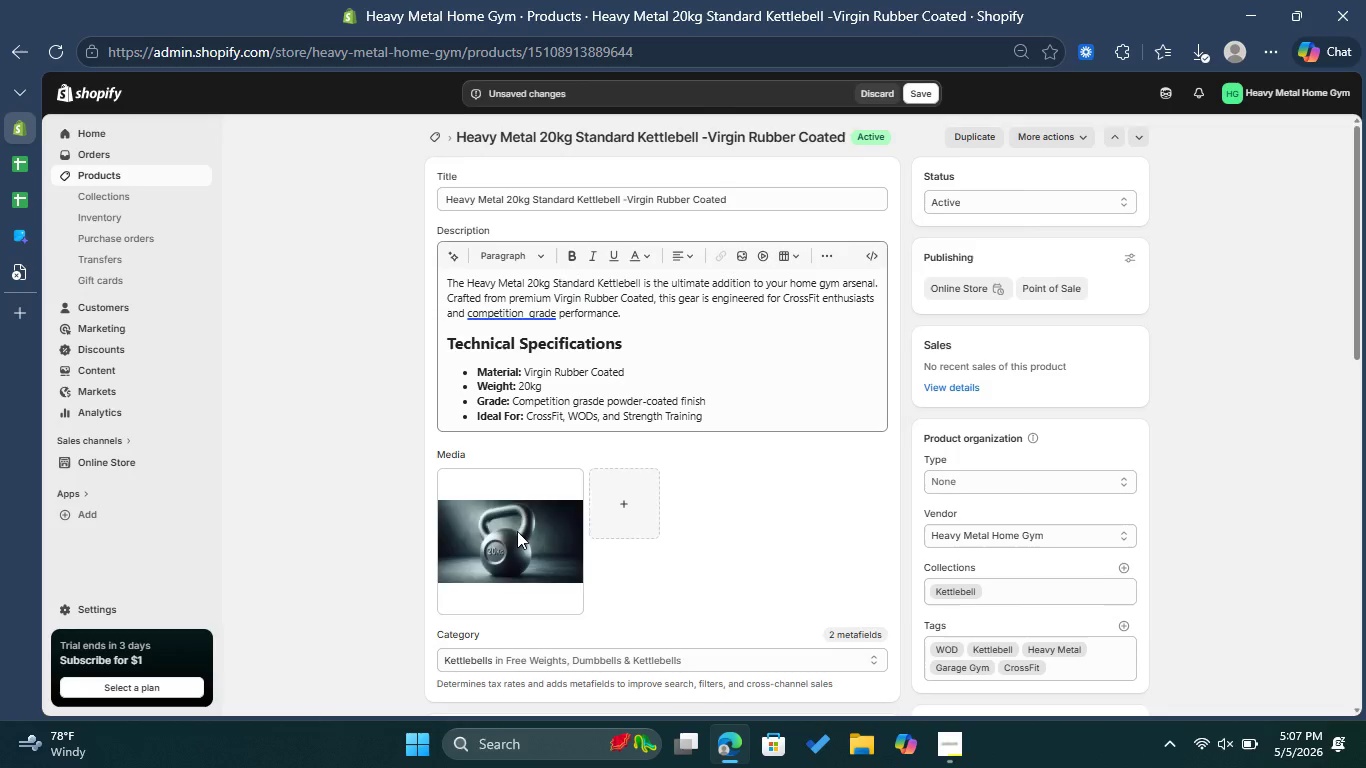 
left_click([517, 531])
 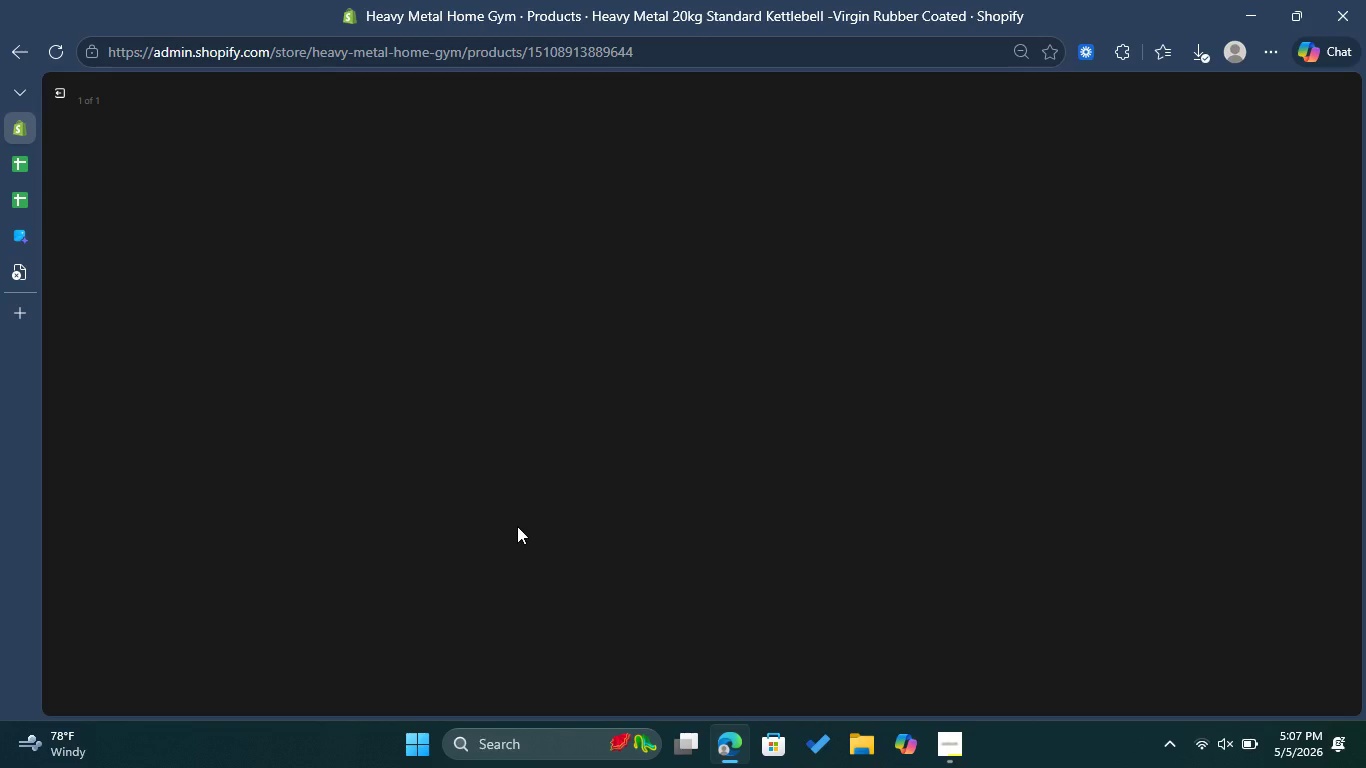 
wait(10.38)
 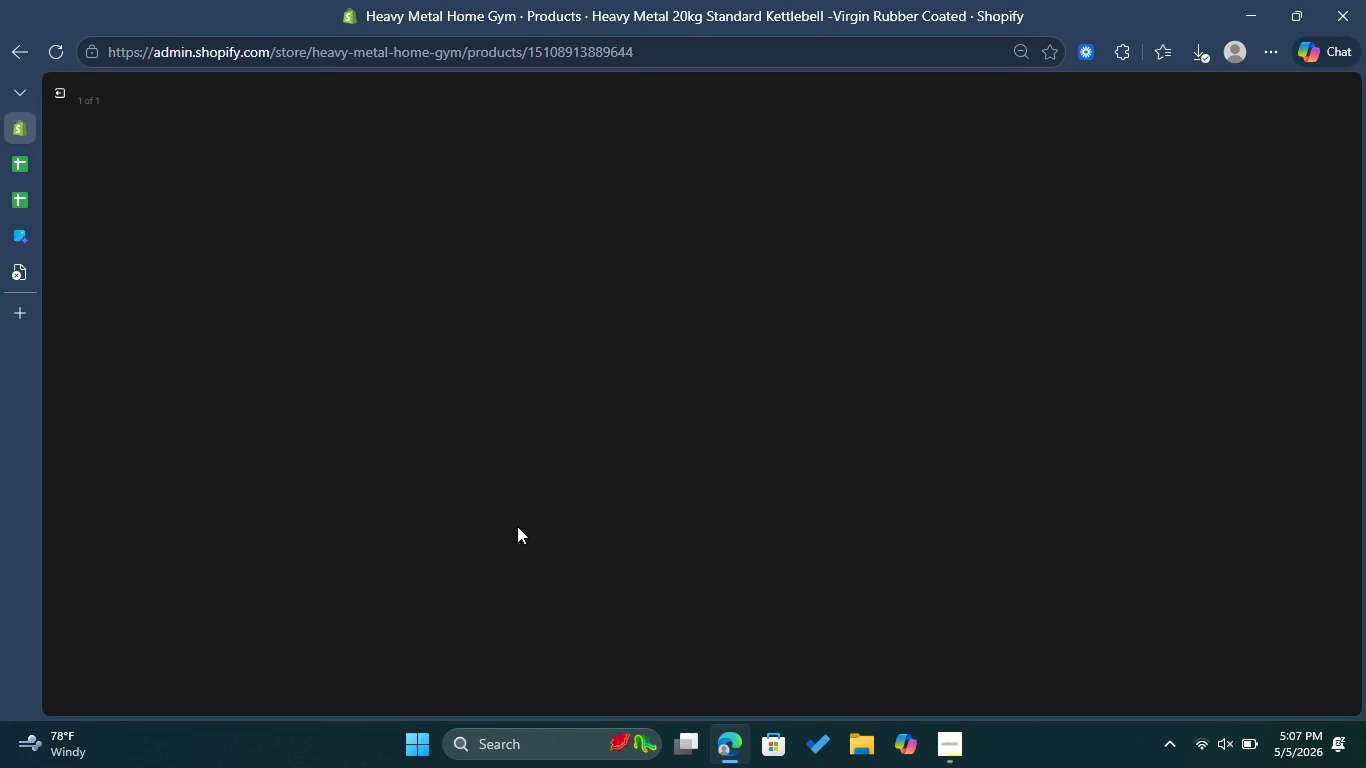 
left_click([67, 96])
 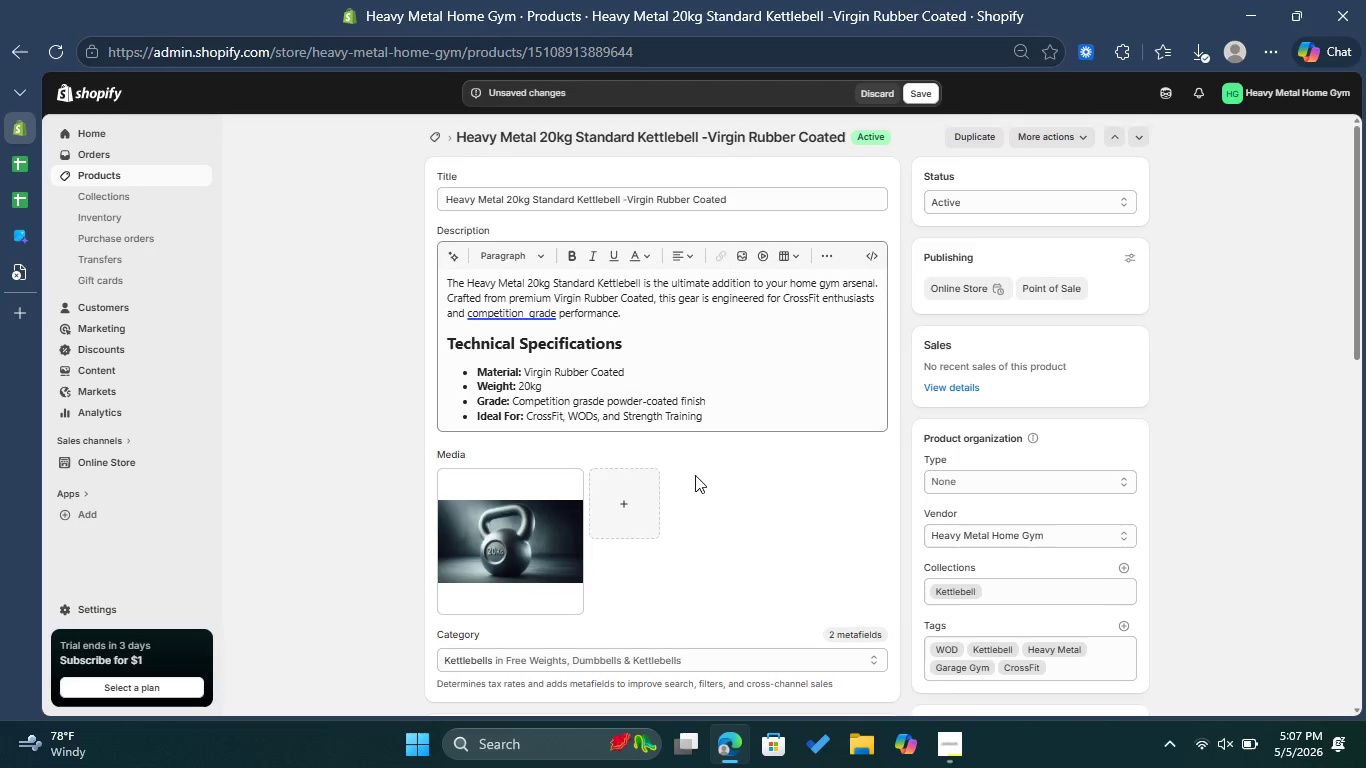 
scroll: coordinate [744, 488], scroll_direction: down, amount: 19.0
 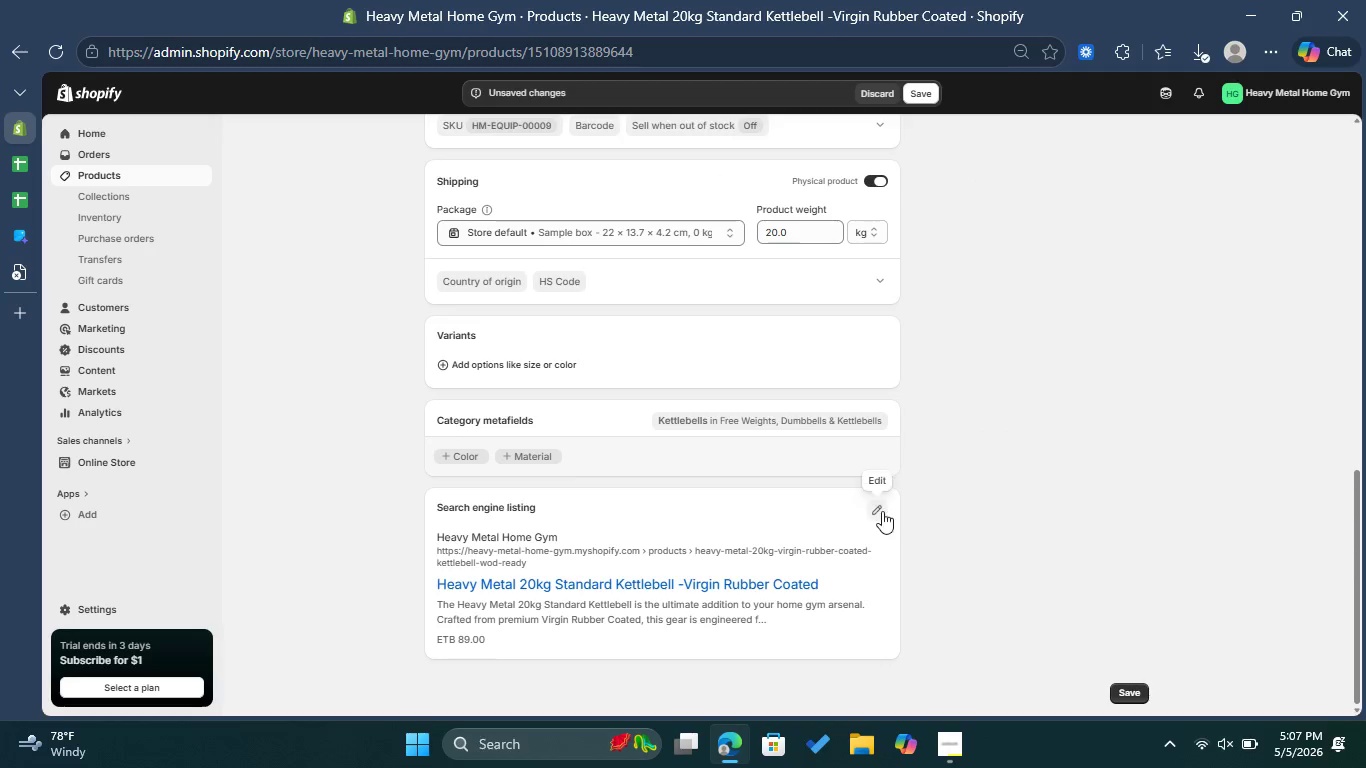 
left_click([882, 511])
 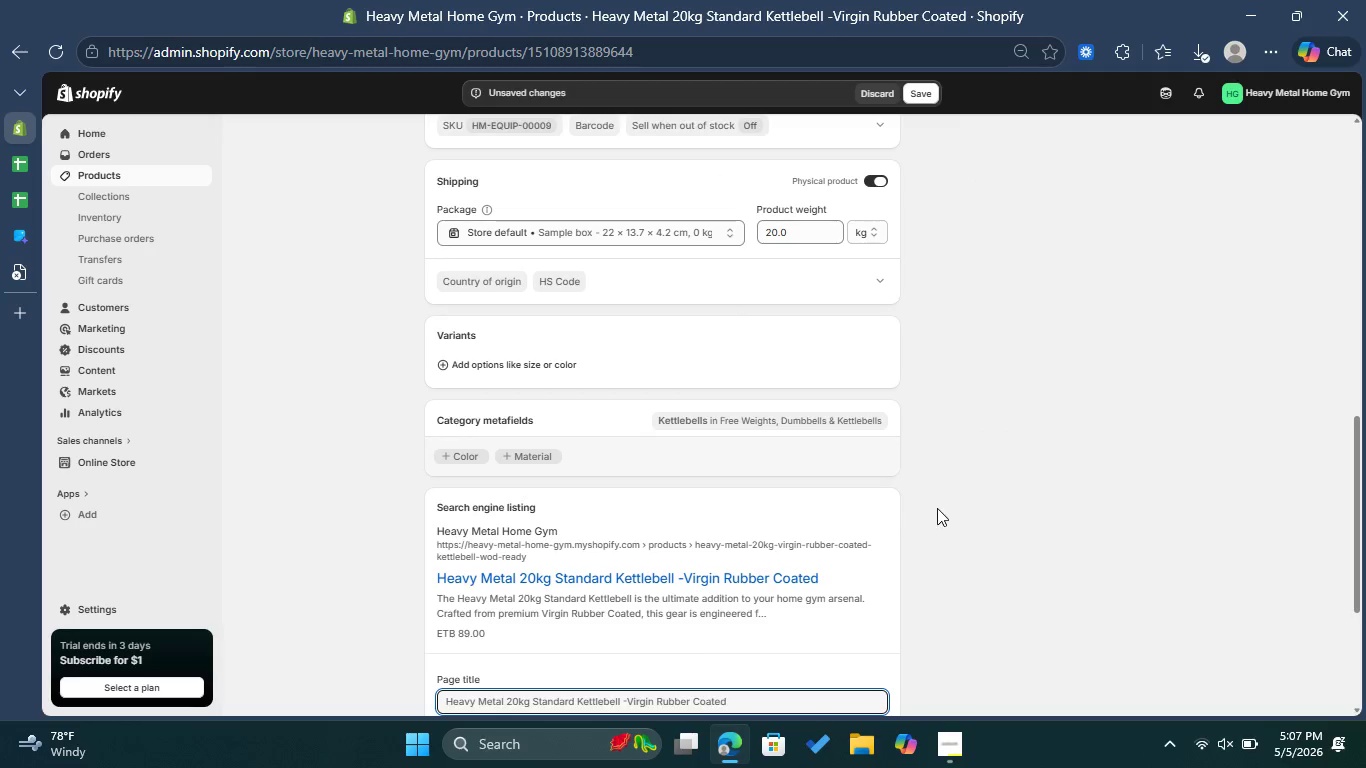 
scroll: coordinate [937, 508], scroll_direction: down, amount: 3.0
 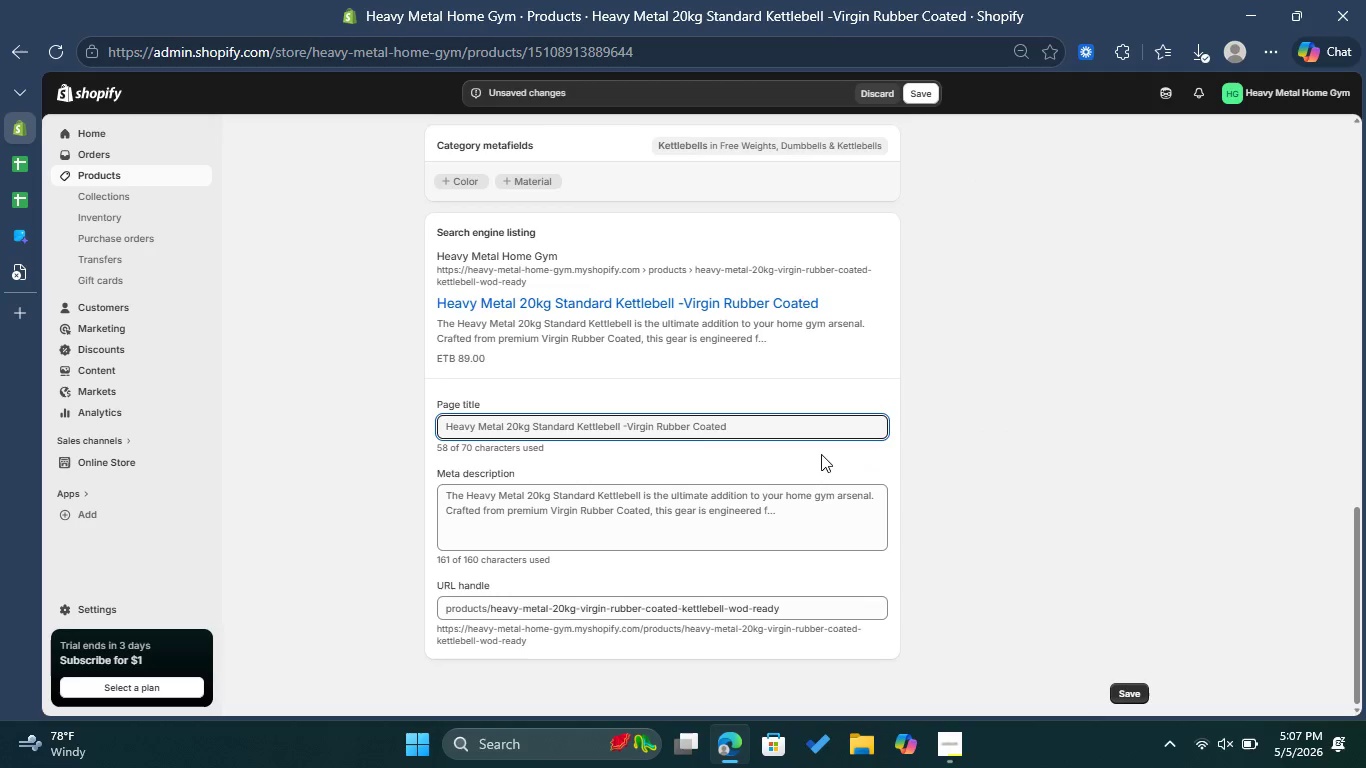 
scroll: coordinate [800, 444], scroll_direction: up, amount: 11.0
 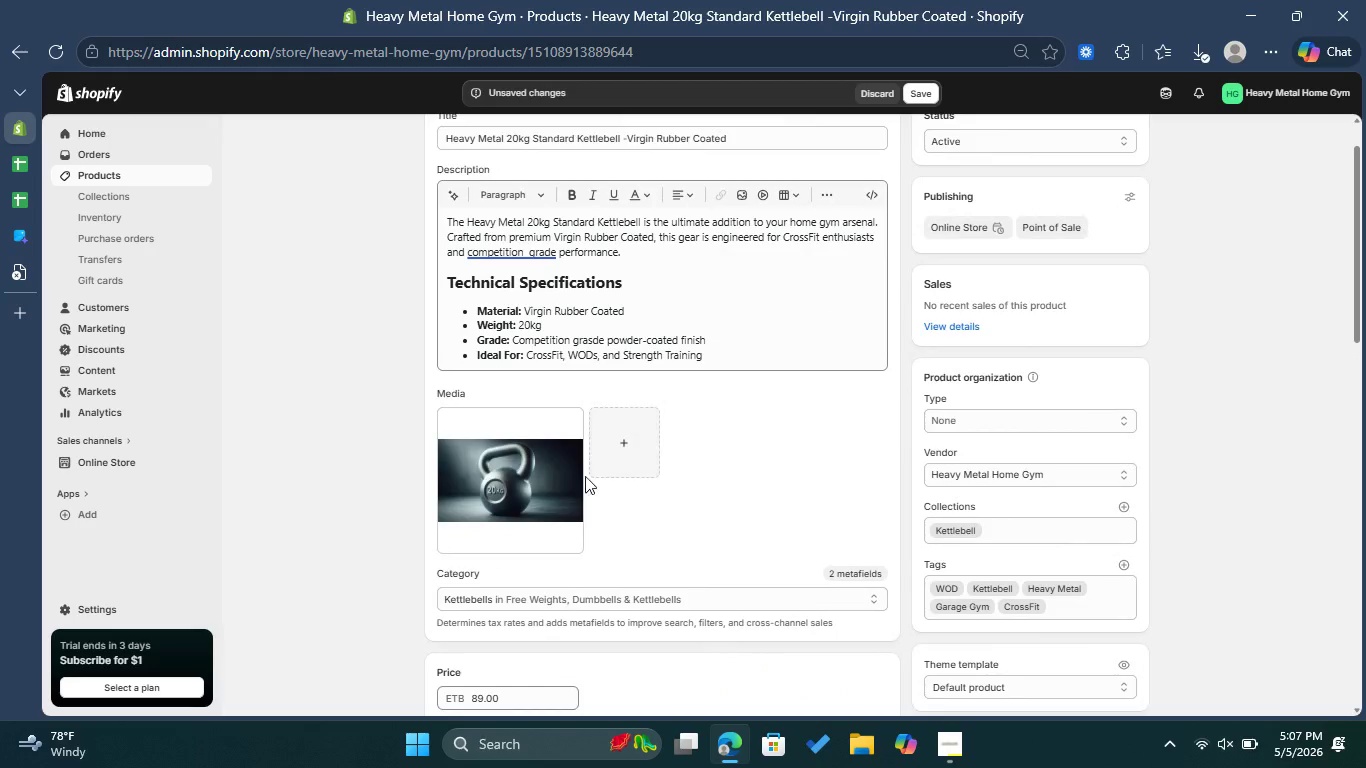 
left_click([549, 487])
 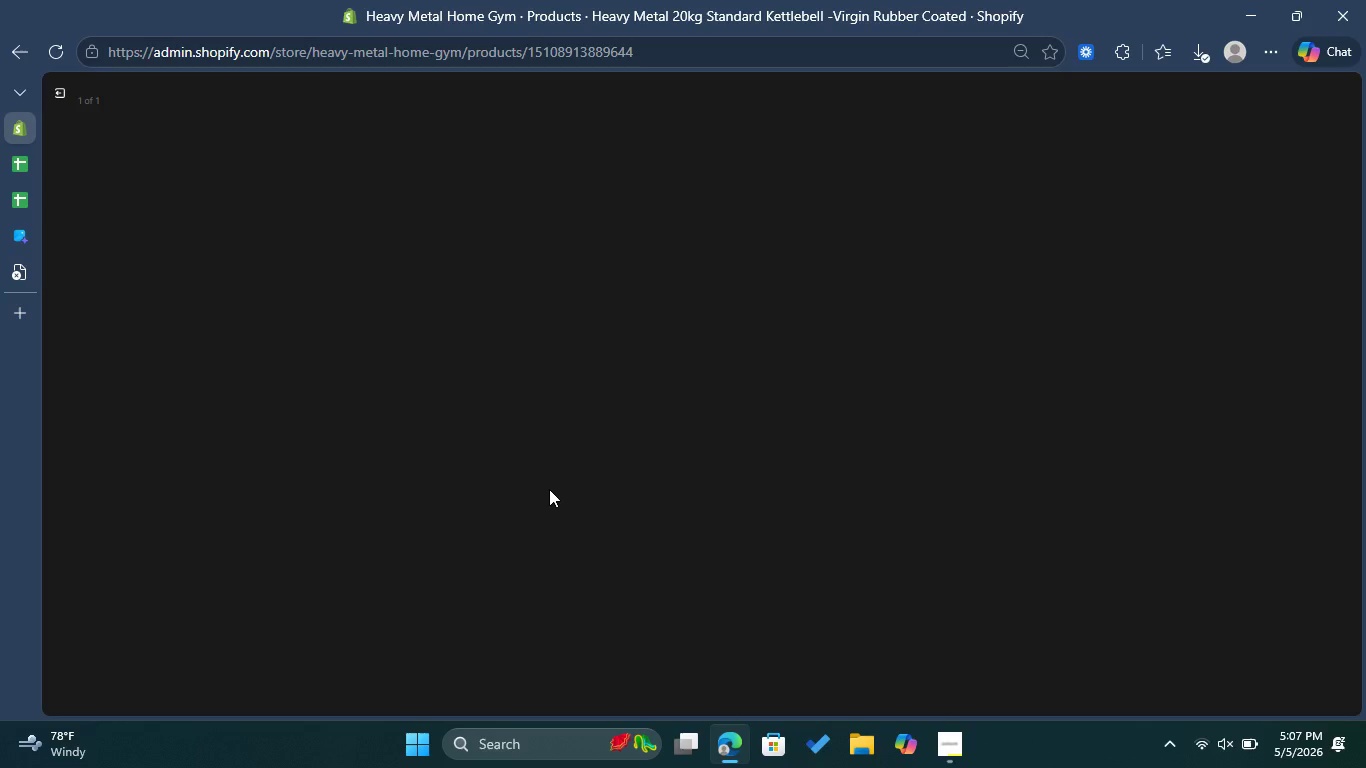 
wait(8.11)
 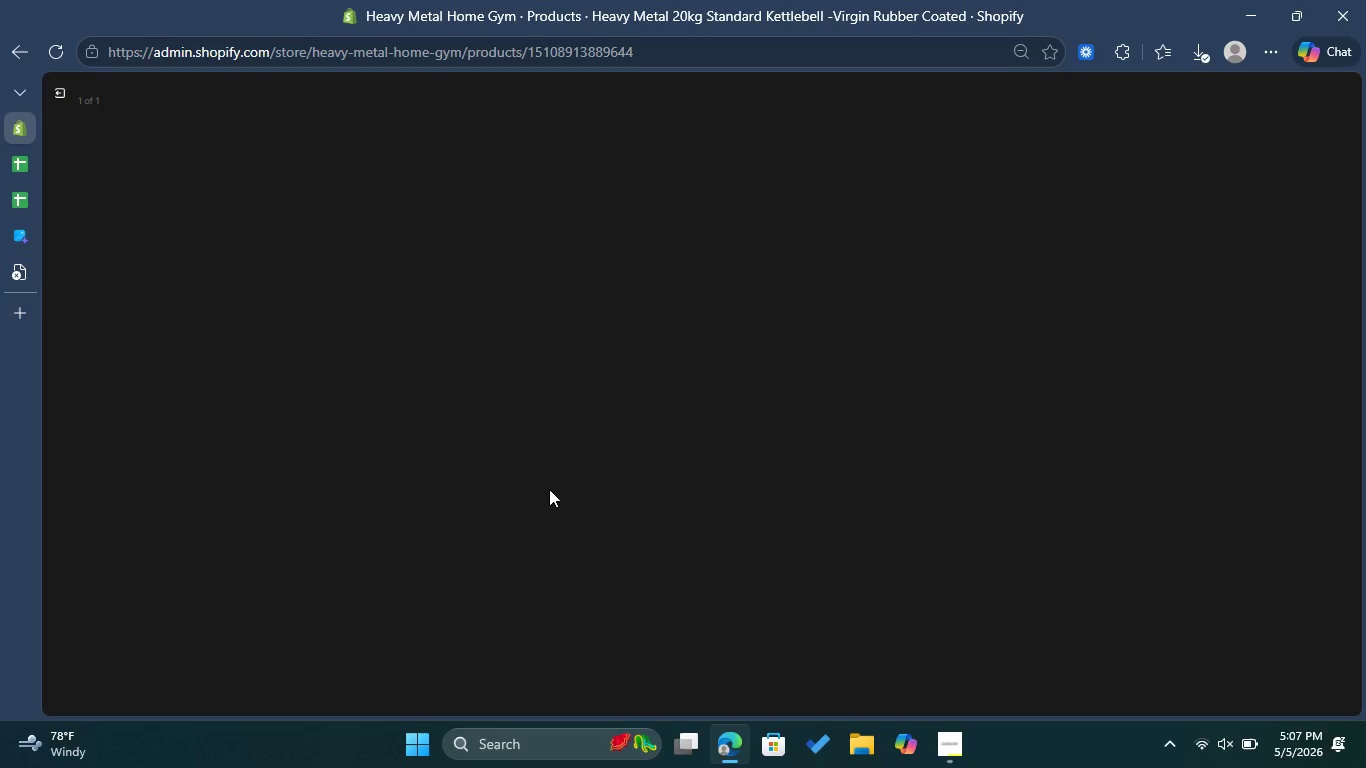 
left_click([68, 98])
 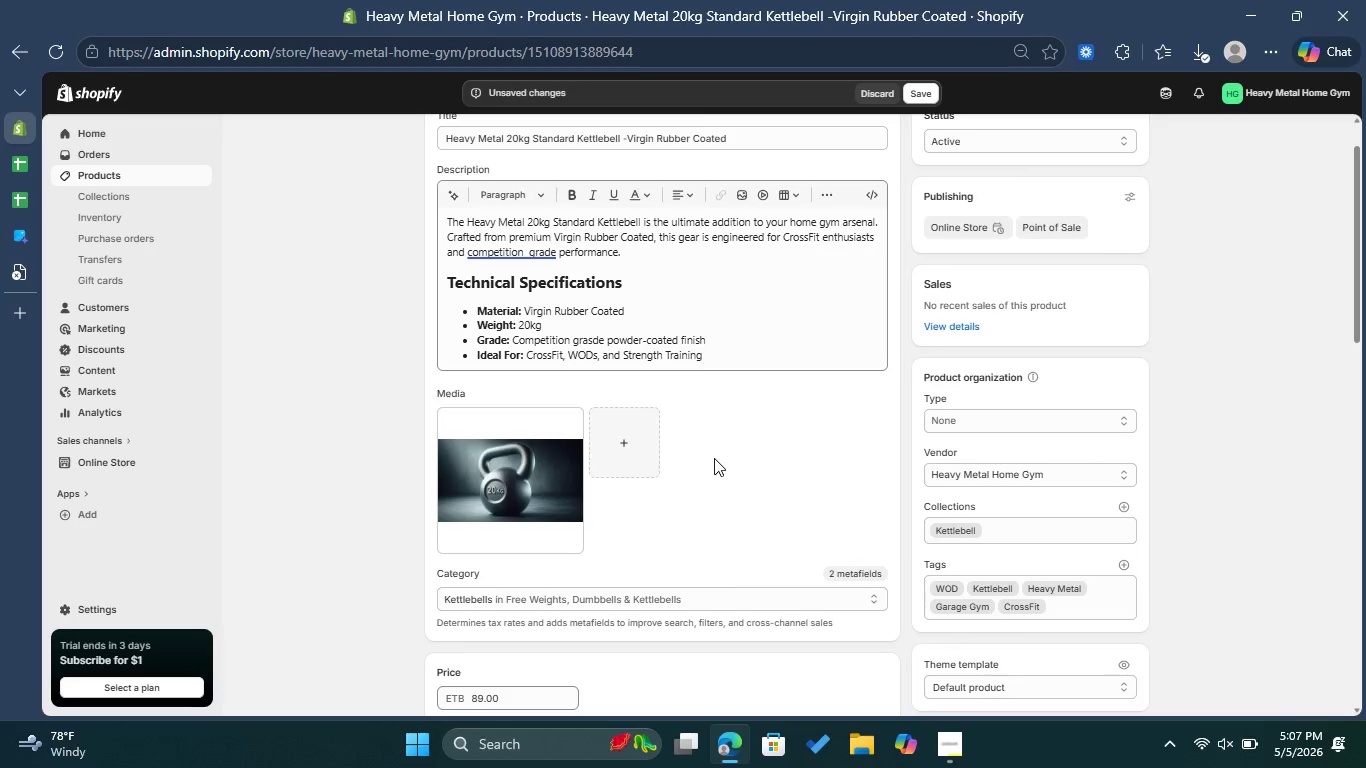 
scroll: coordinate [707, 460], scroll_direction: down, amount: 11.0
 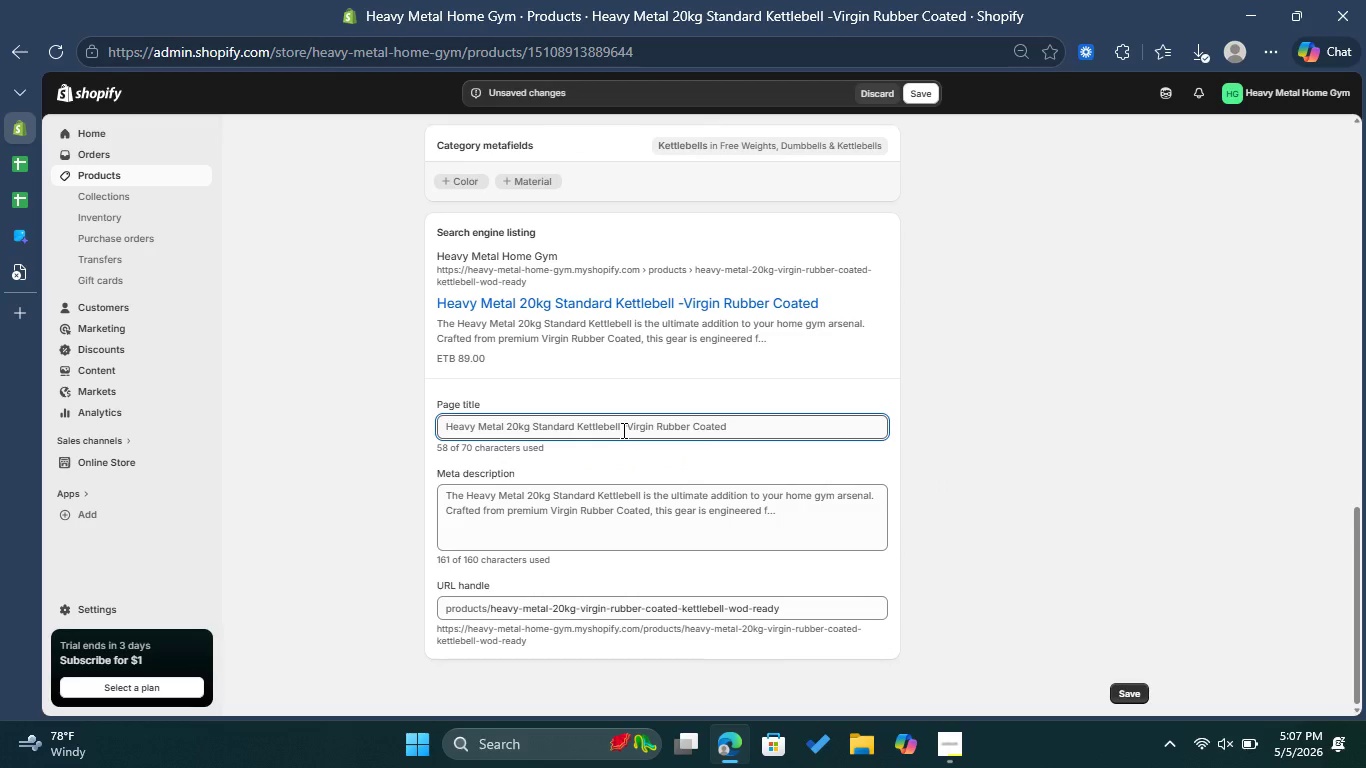 
wait(5.81)
 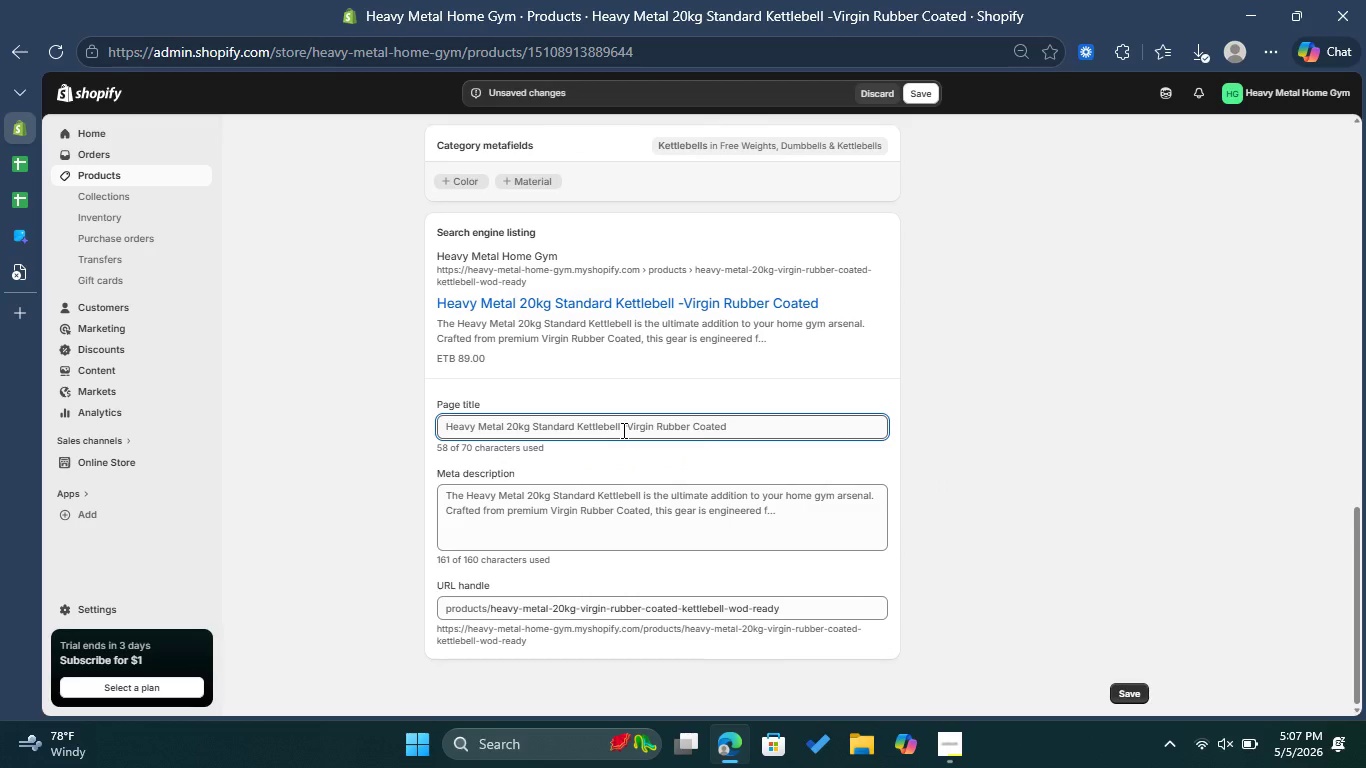 
scroll: coordinate [834, 407], scroll_direction: up, amount: 11.0
 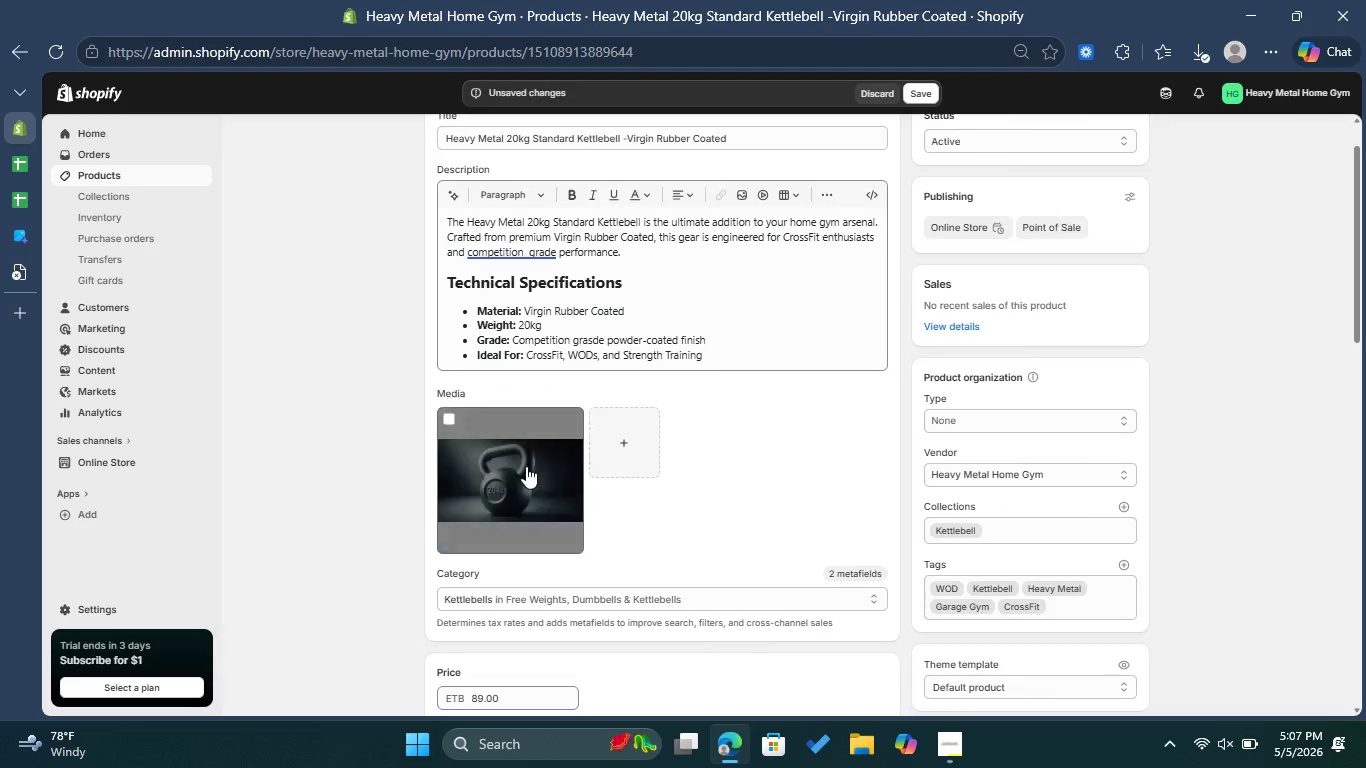 
left_click([526, 466])
 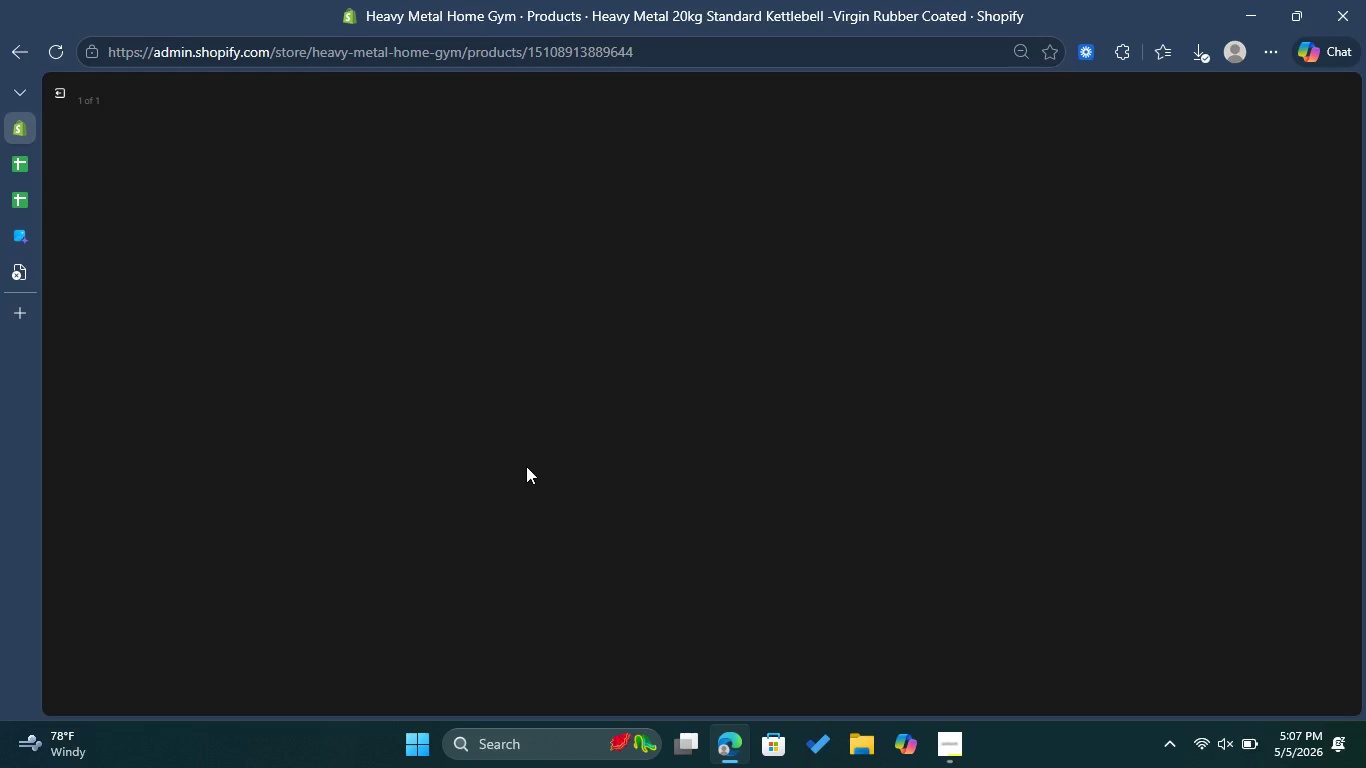 
wait(20.17)
 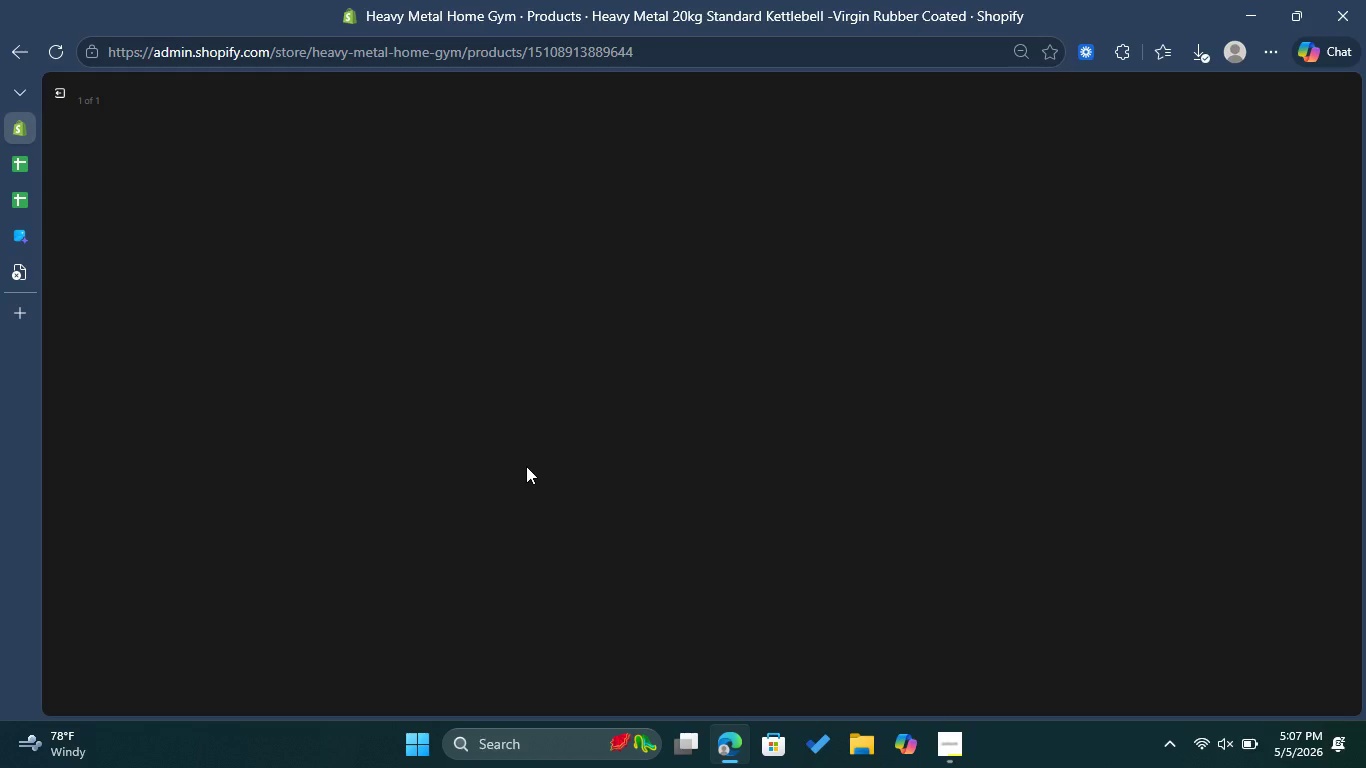 
left_click([58, 99])
 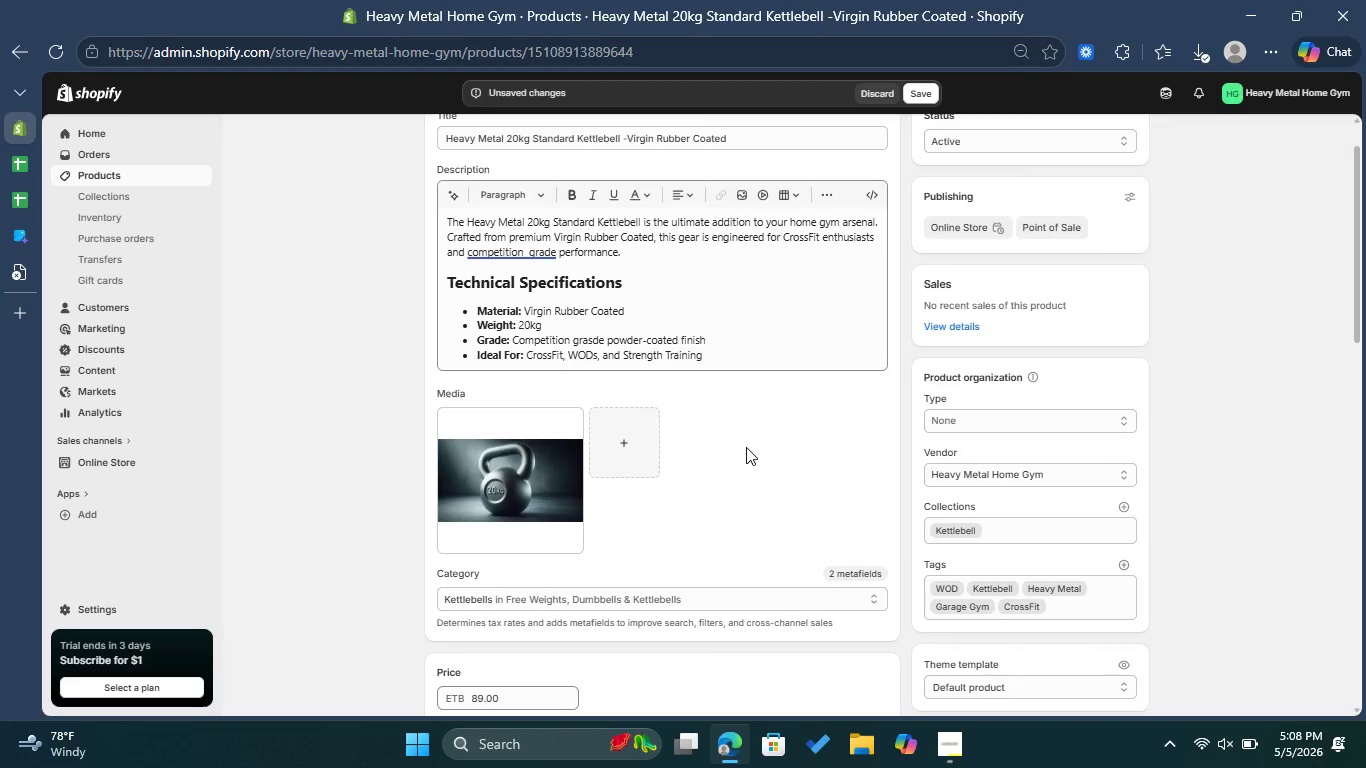 
scroll: coordinate [746, 447], scroll_direction: down, amount: 3.0
 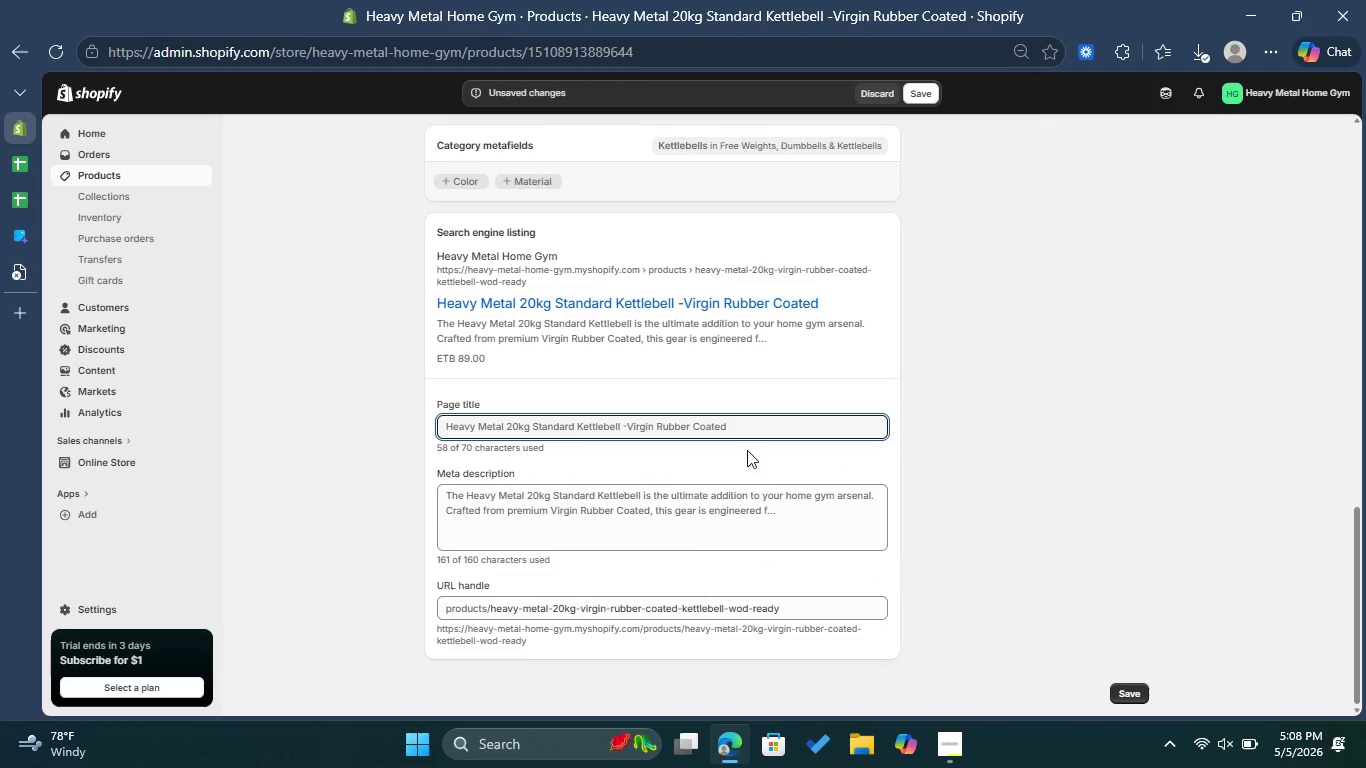 
left_click_drag(start_coordinate=[747, 433], to_coordinate=[747, 438])
 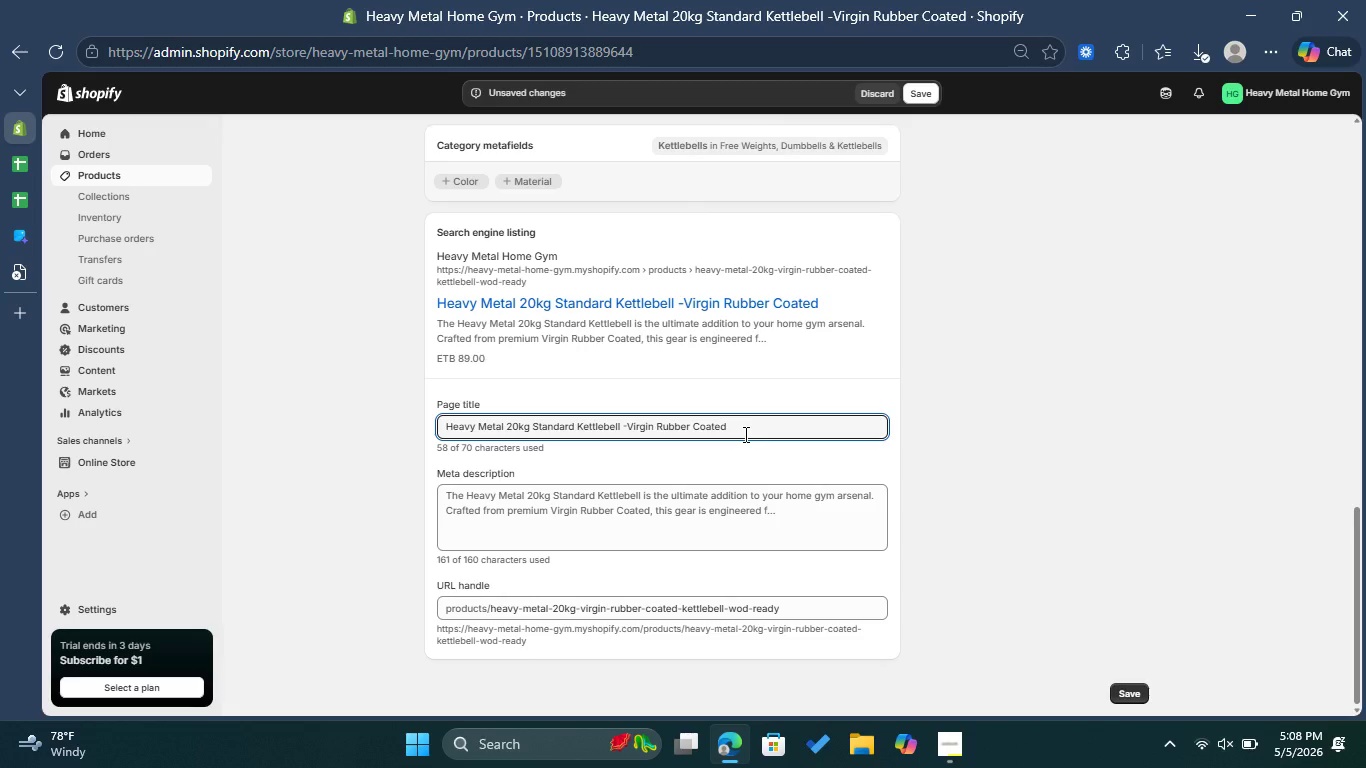 
wait(30.19)
 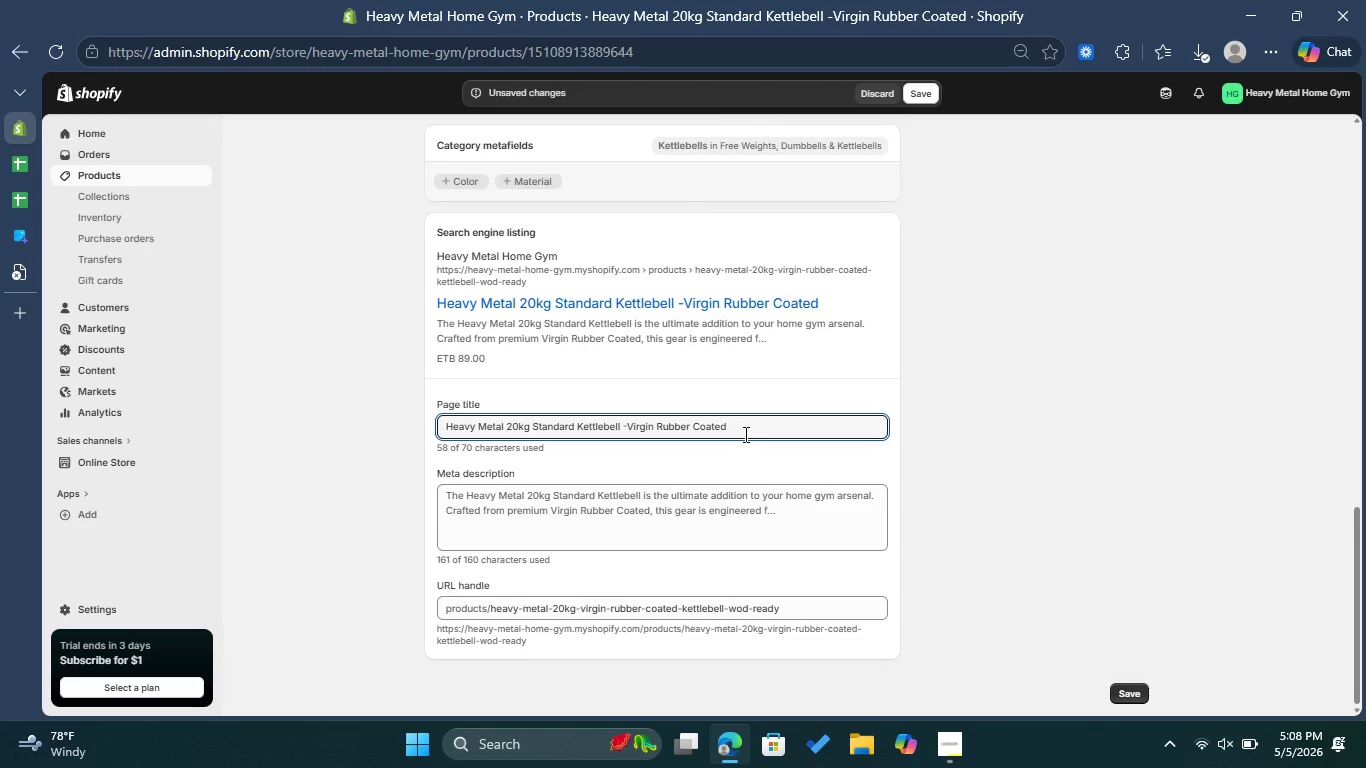 
left_click([744, 433])
 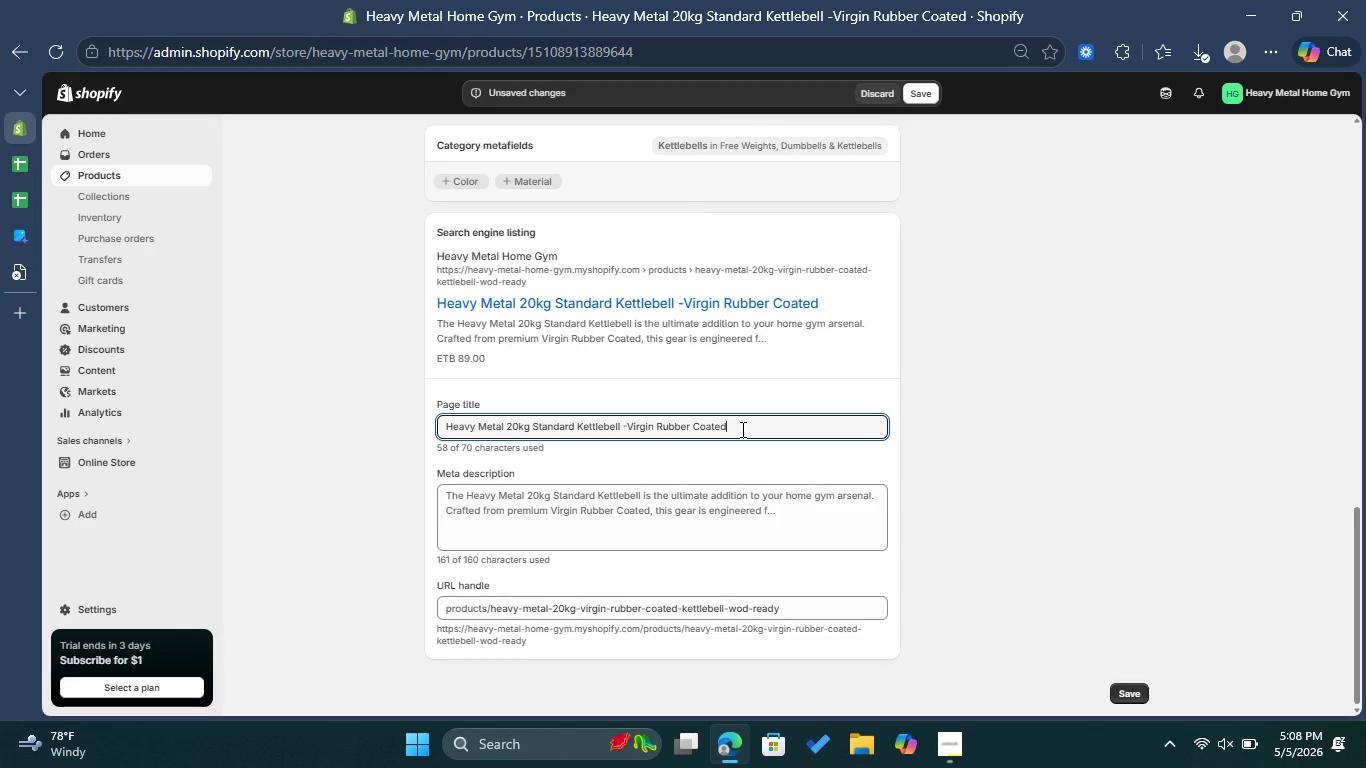 
wait(10.53)
 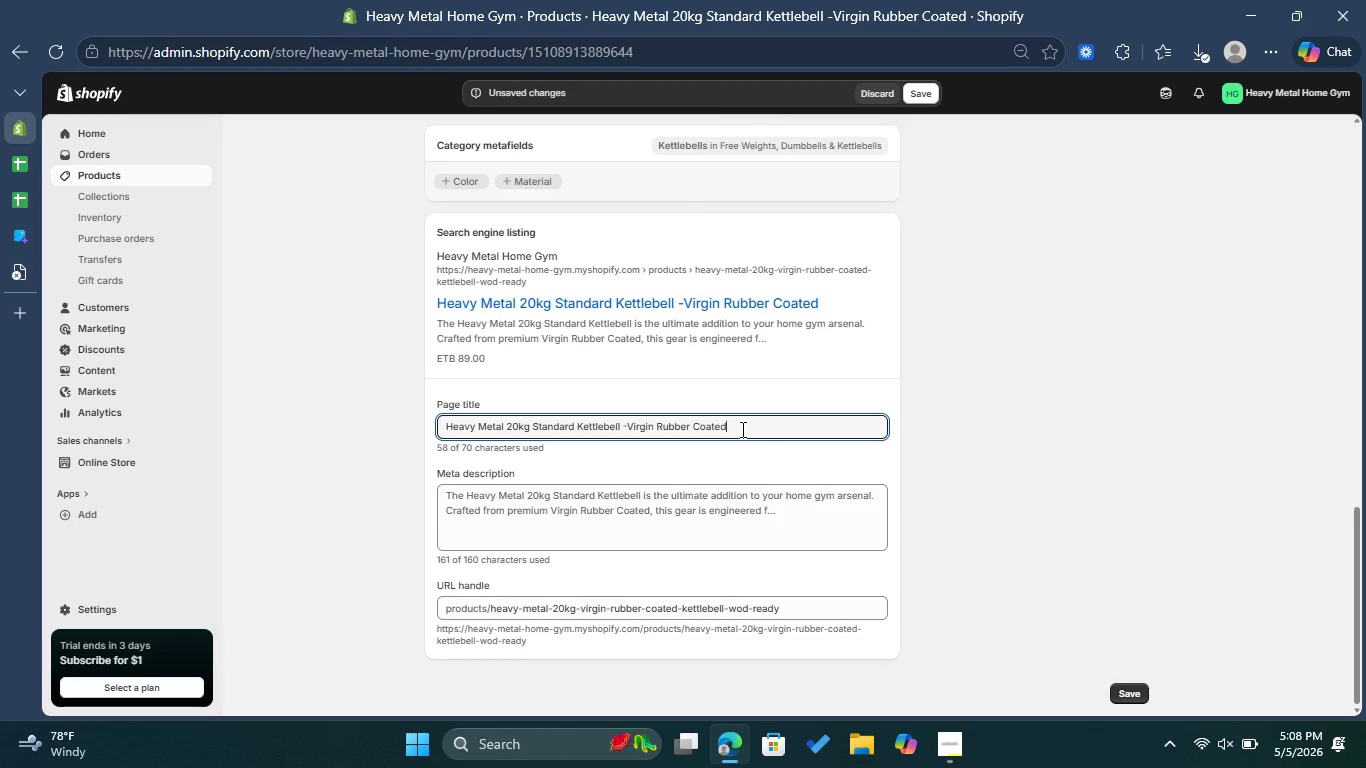 
left_click_drag(start_coordinate=[741, 429], to_coordinate=[624, 418])
 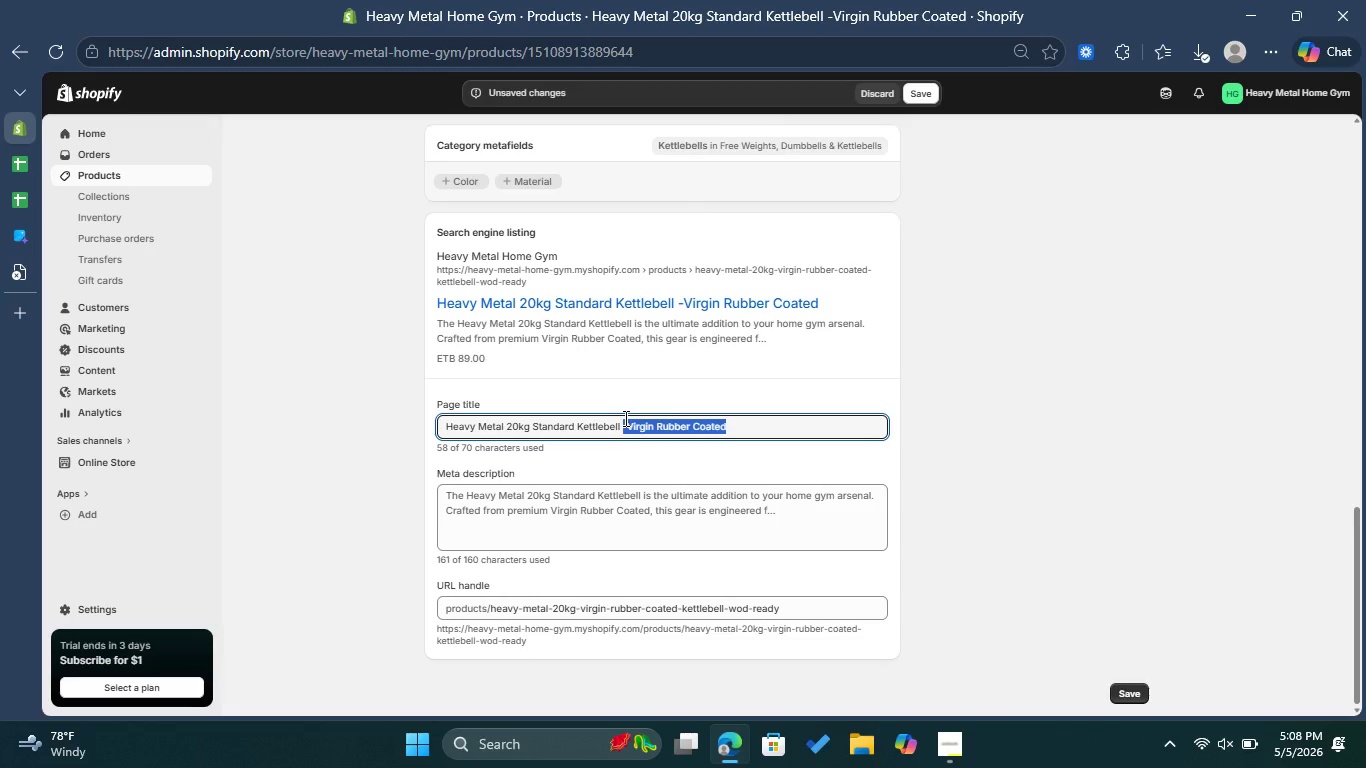 
key(Backspace)
type(| WPOD )
key(Backspace)
key(Backspace)
key(Backspace)
type(D Equipment )
 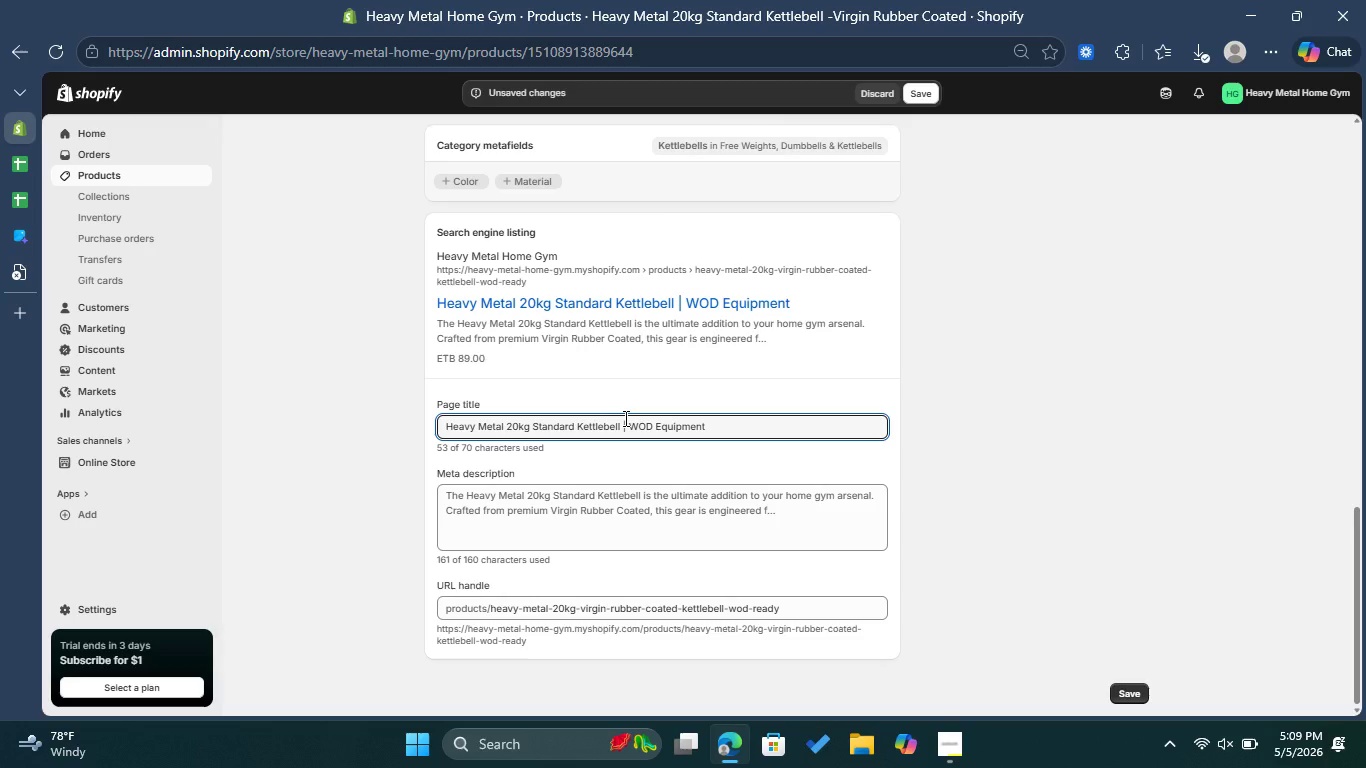 
left_click([671, 524])
 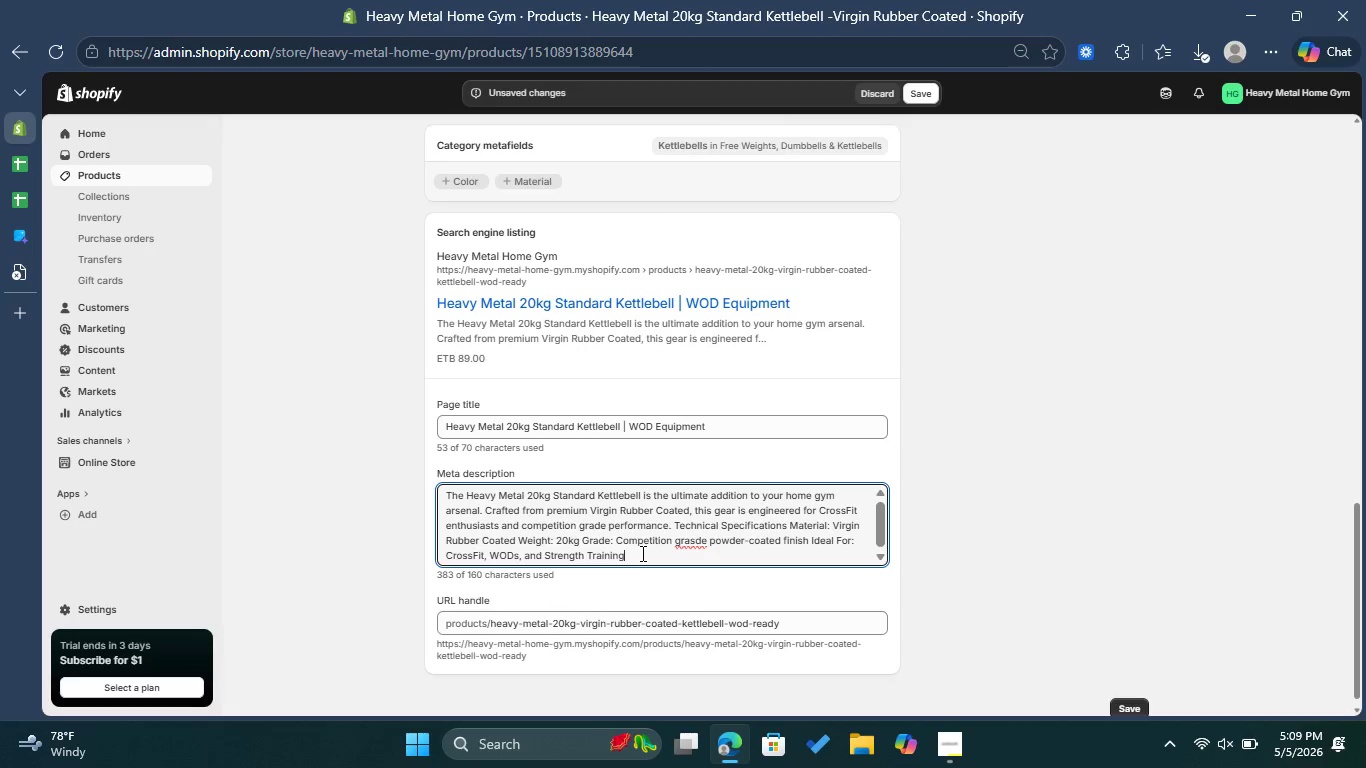 
left_click_drag(start_coordinate=[644, 557], to_coordinate=[435, 488])
 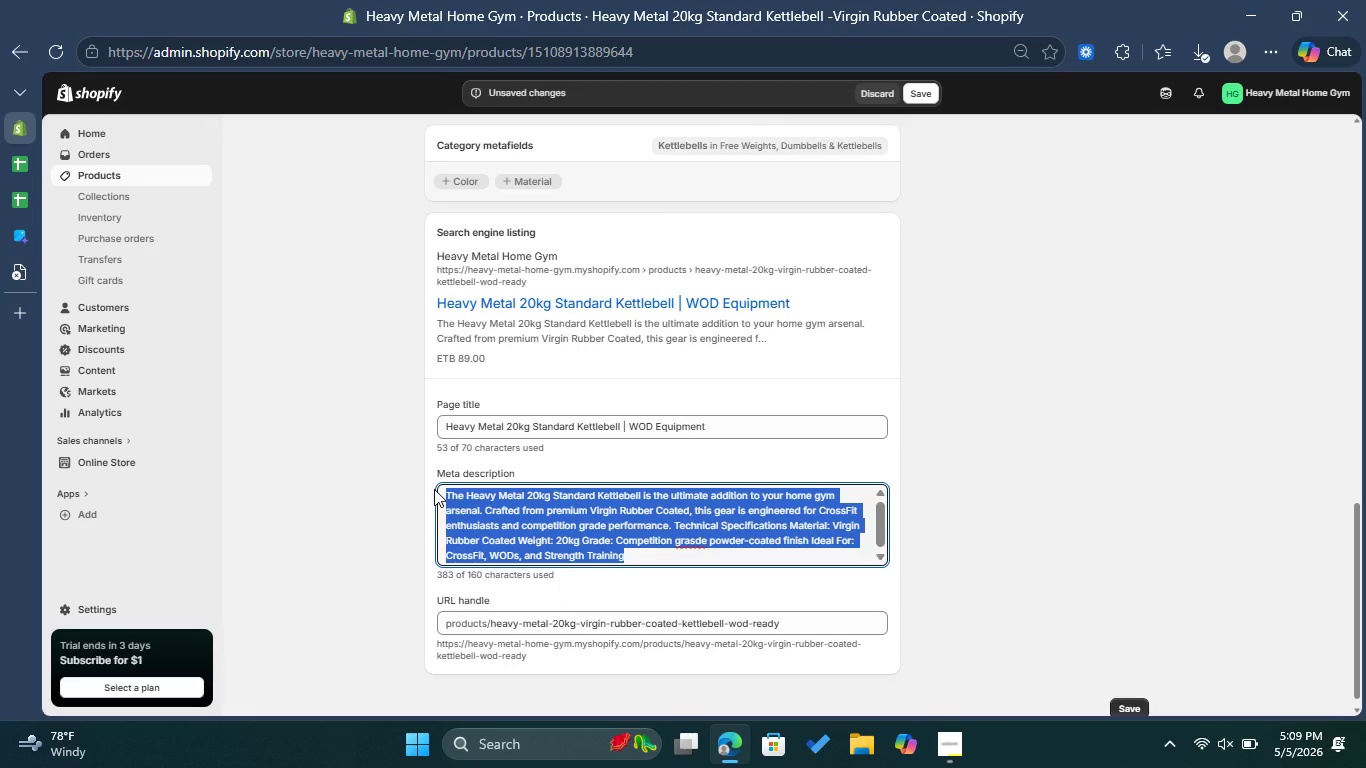 
key(Backspace)
 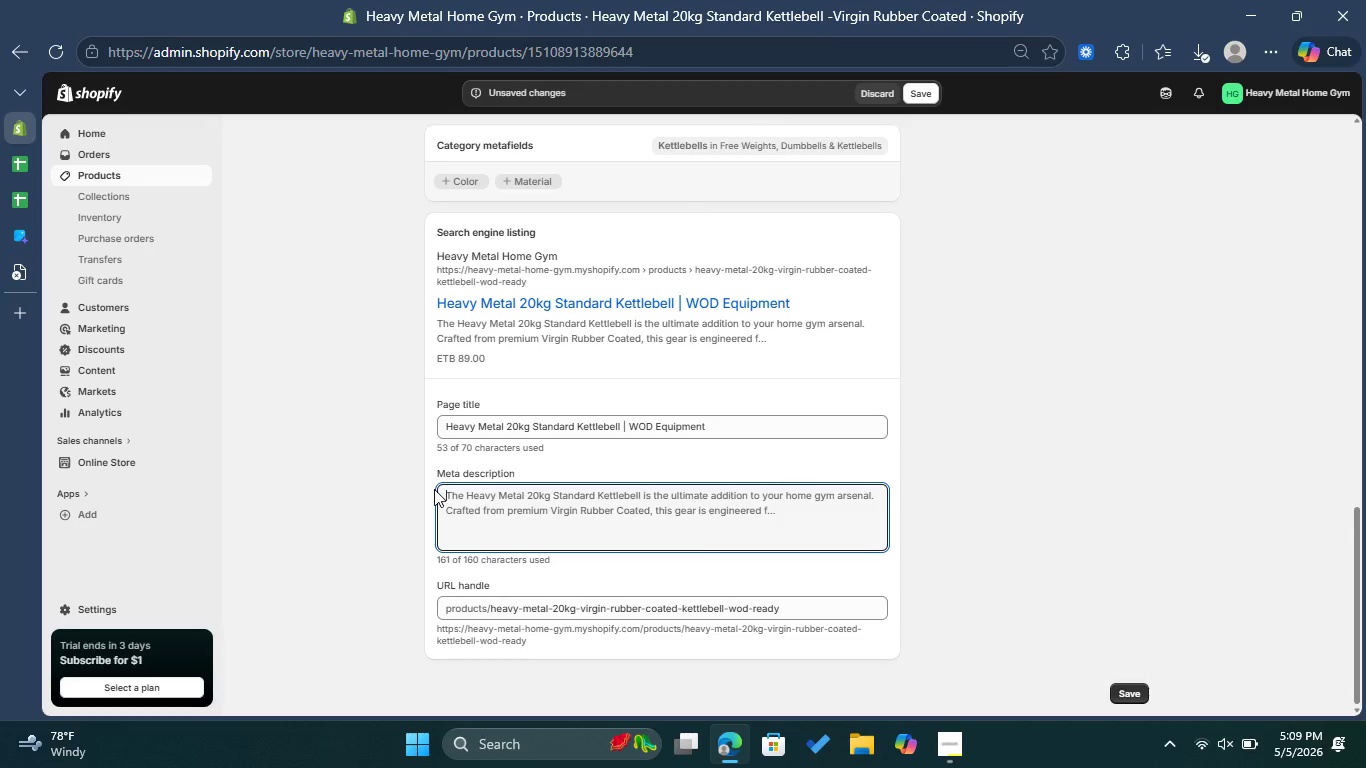 
wait(7.33)
 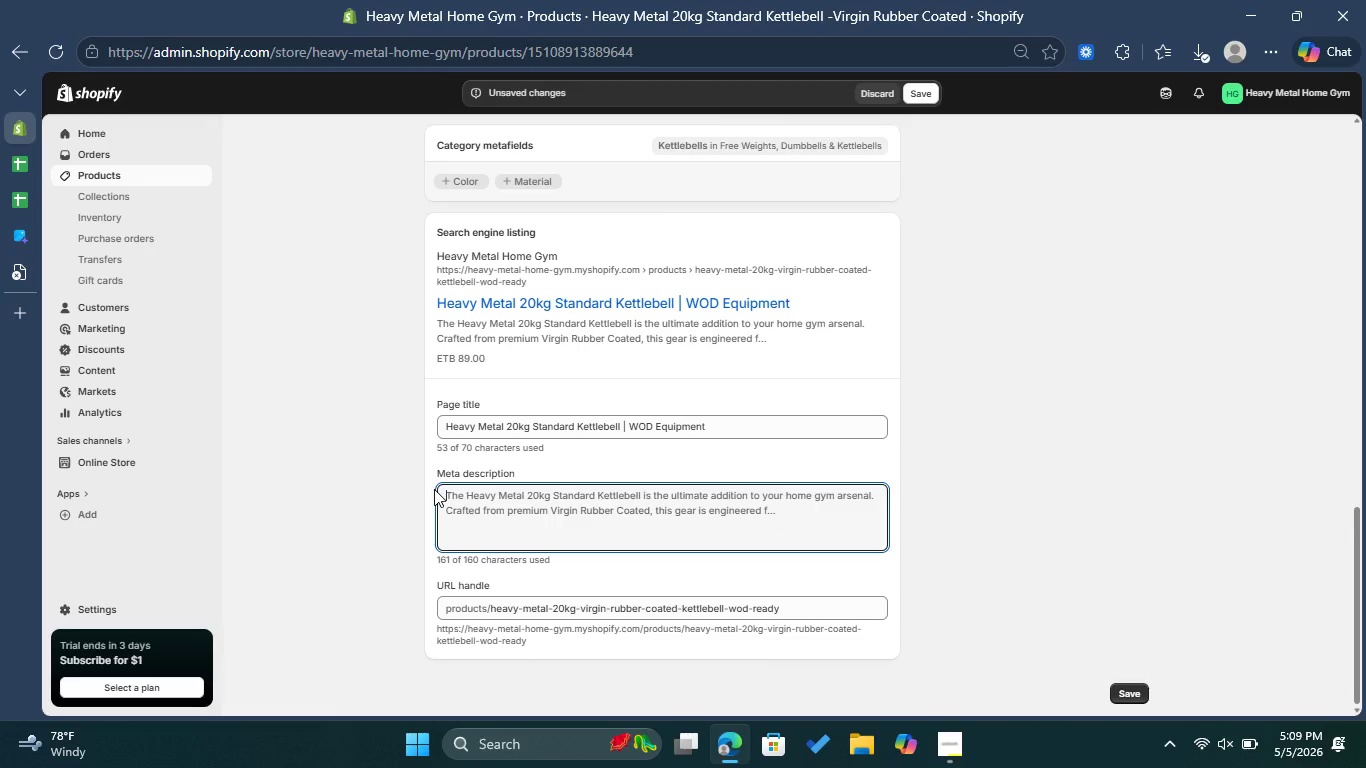 
type(e)
key(Backspace)
type(e)
key(Backspace)
type(Eleve)
key(Backspace)
type(ate yp)
key(Backspace)
type(our WOD with the HEAVY )
 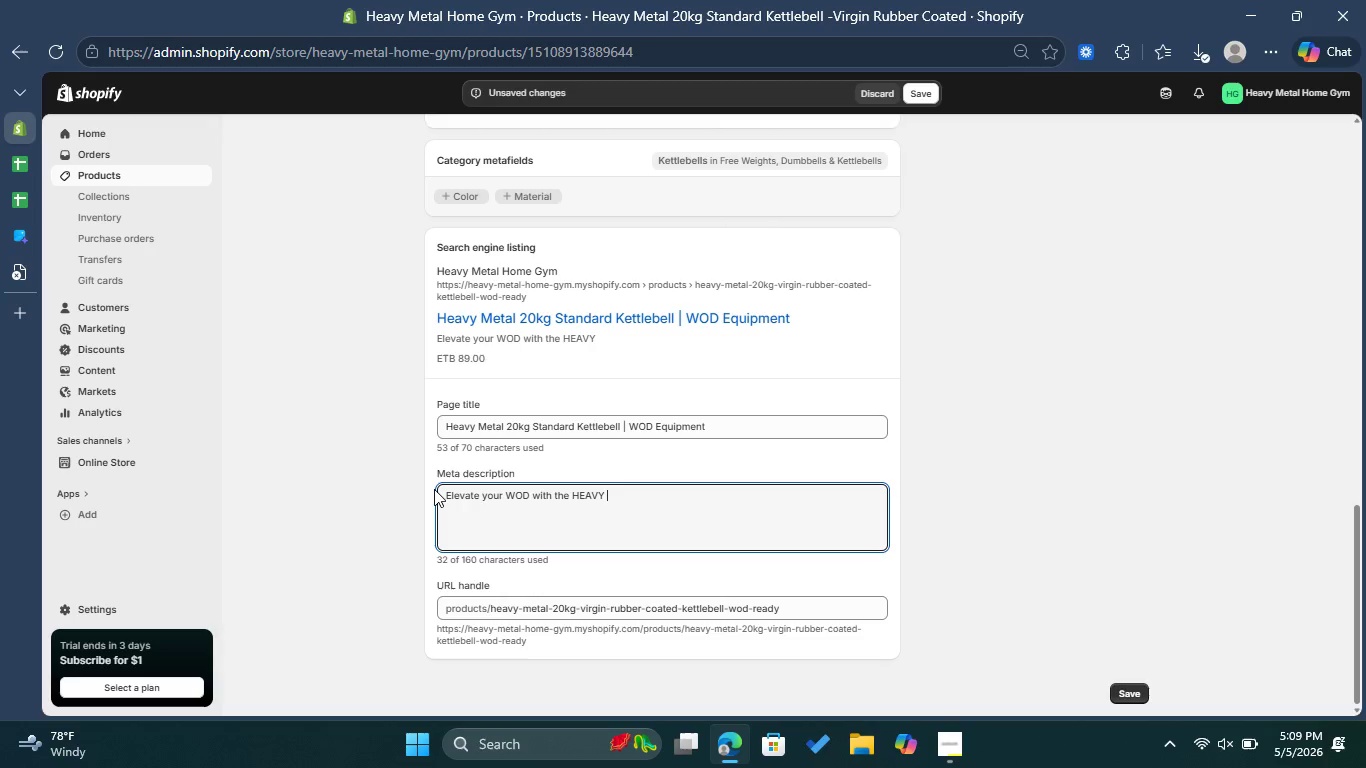 
type(Metal 20kg Standard Kettle )
 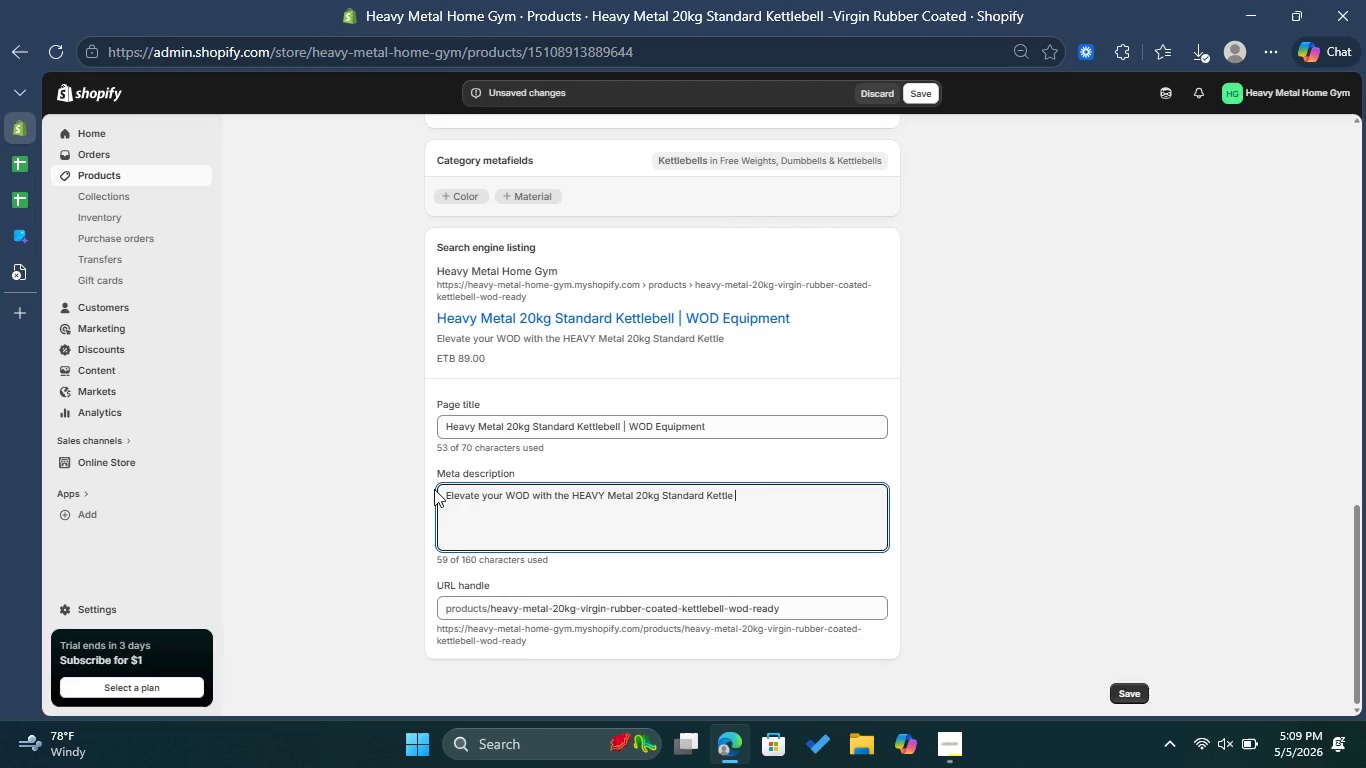 
key(Backspace)
type(bell. Durable )
 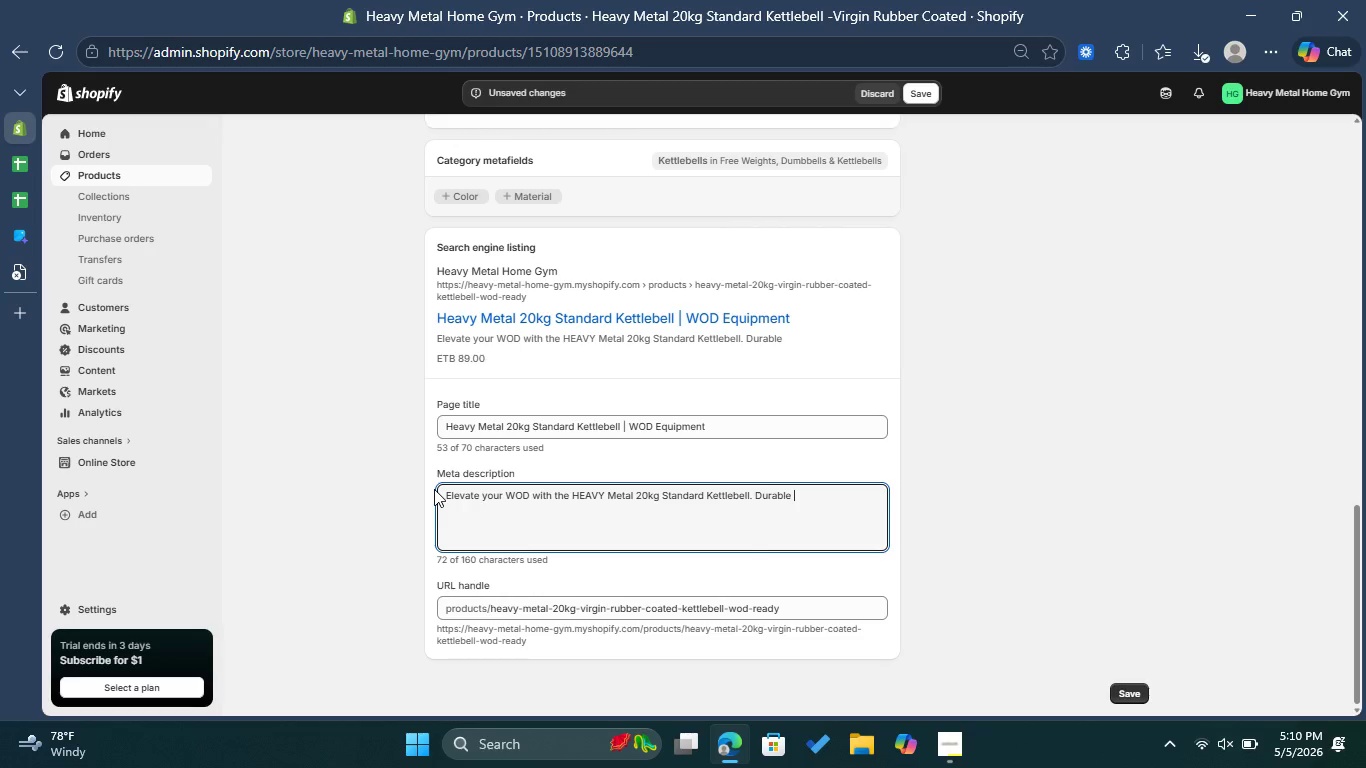 
left_click([805, 491])
 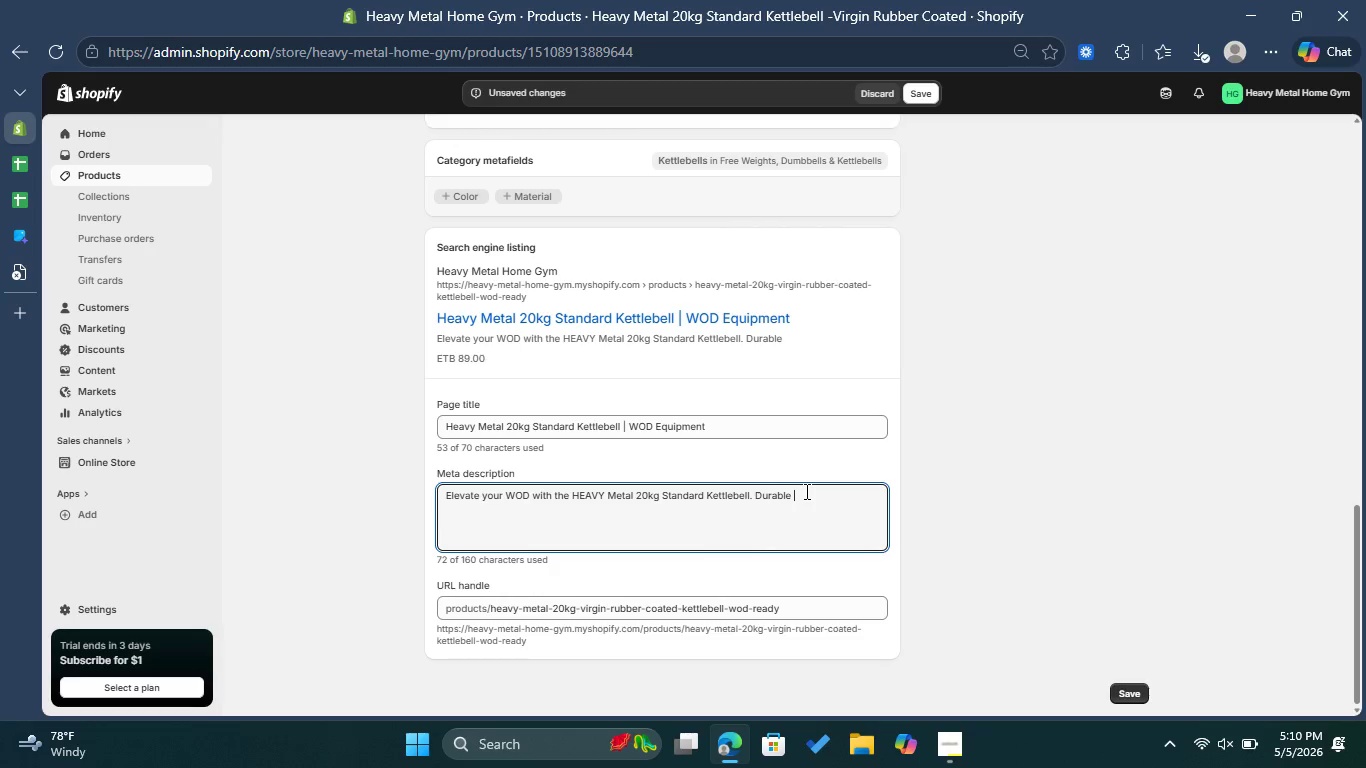 
type(Virgin Rubber )
 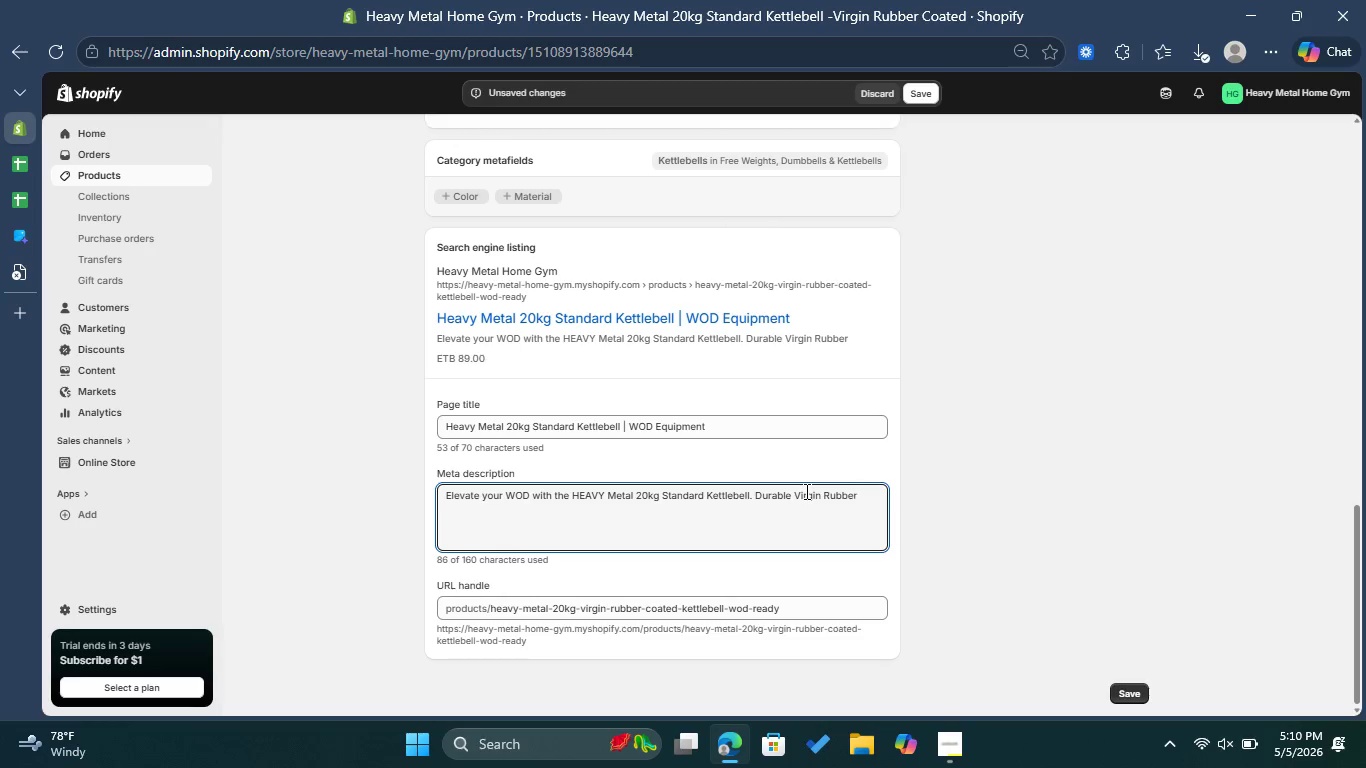 
wait(7.22)
 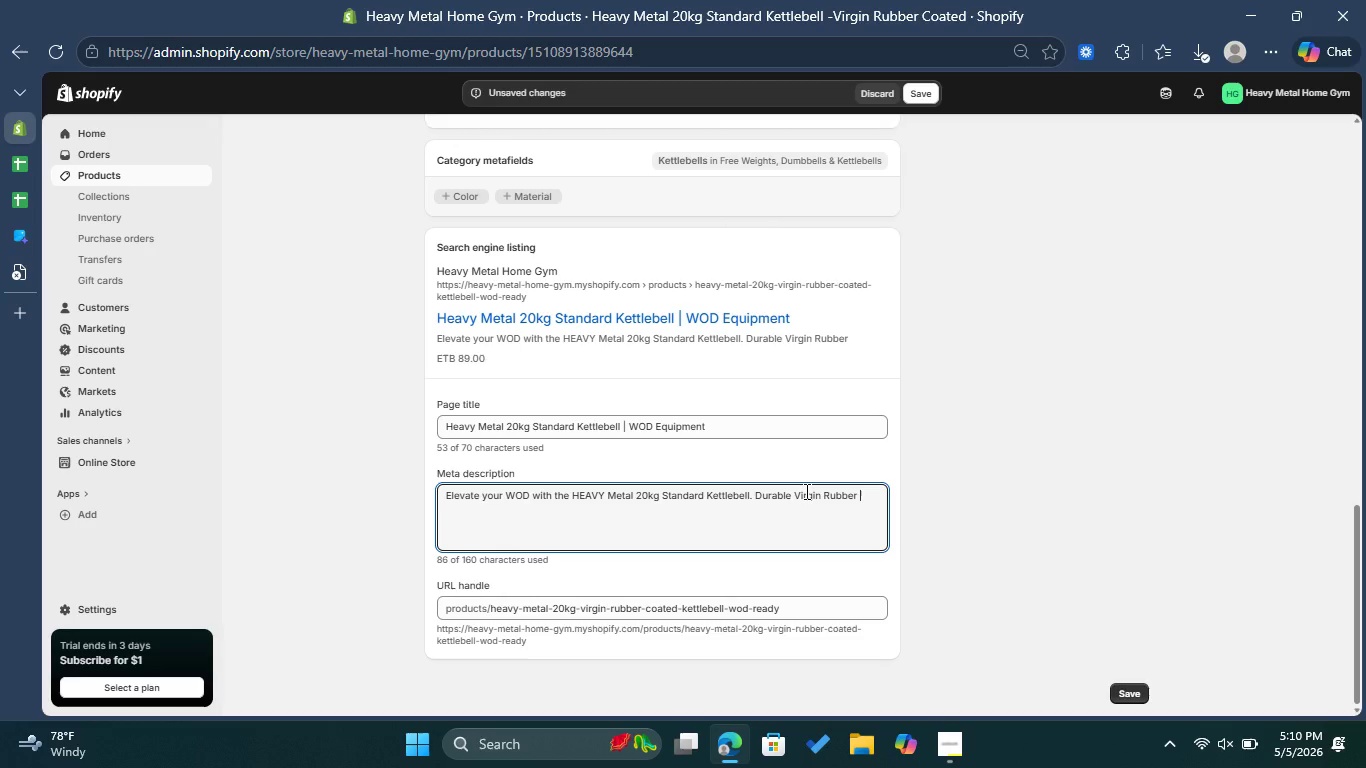 
type(Coated design for Cri)
key(Backspace)
type(ossFit atheletes  )
key(Backspace)
key(Backspace)
type(. )
 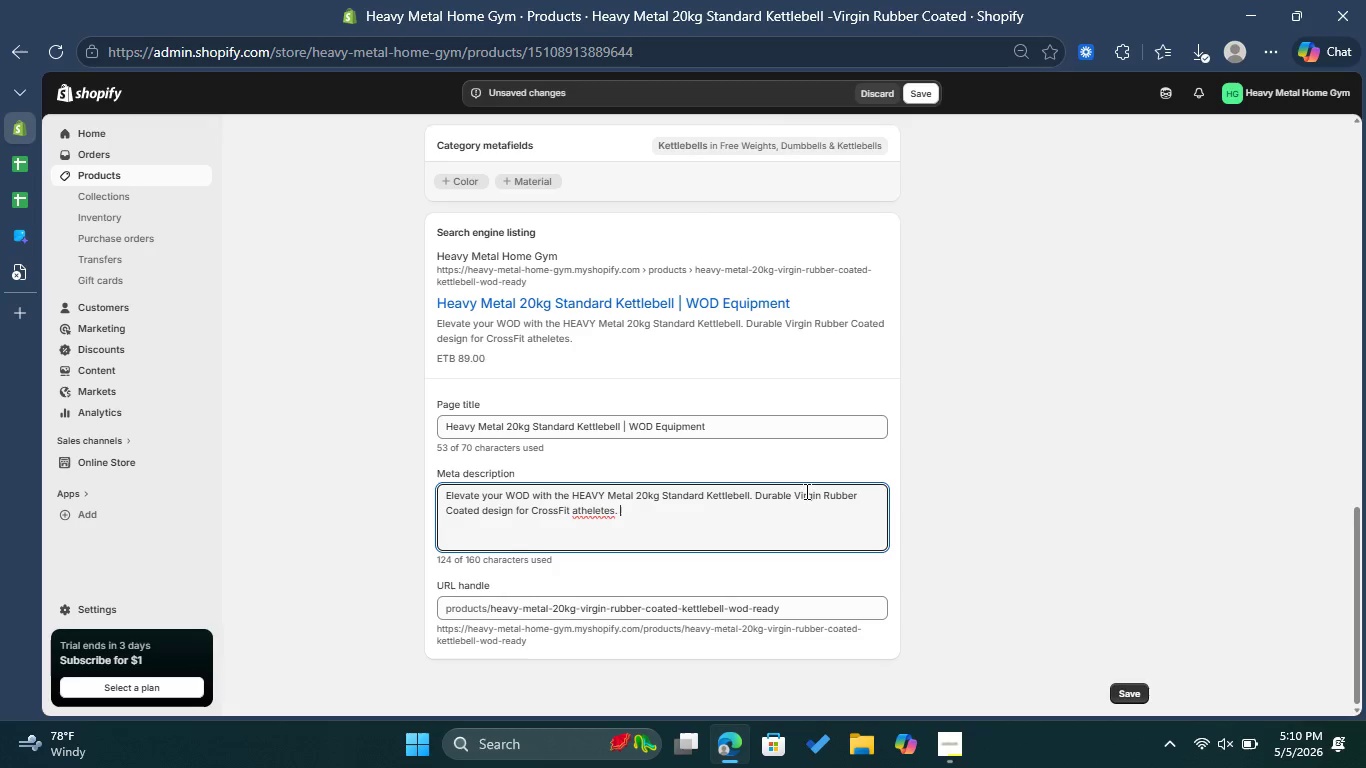 
left_click([630, 380])
 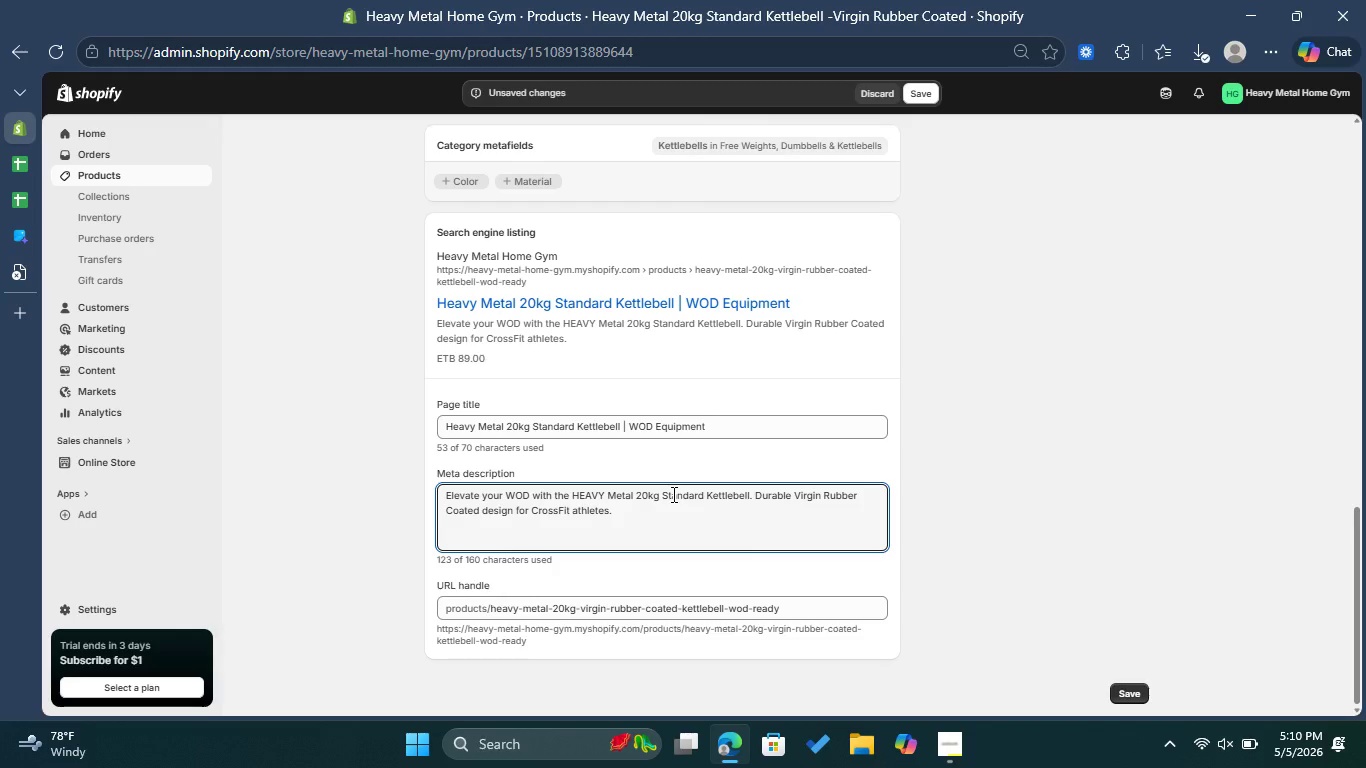 
type(Shop now for high-durability )
 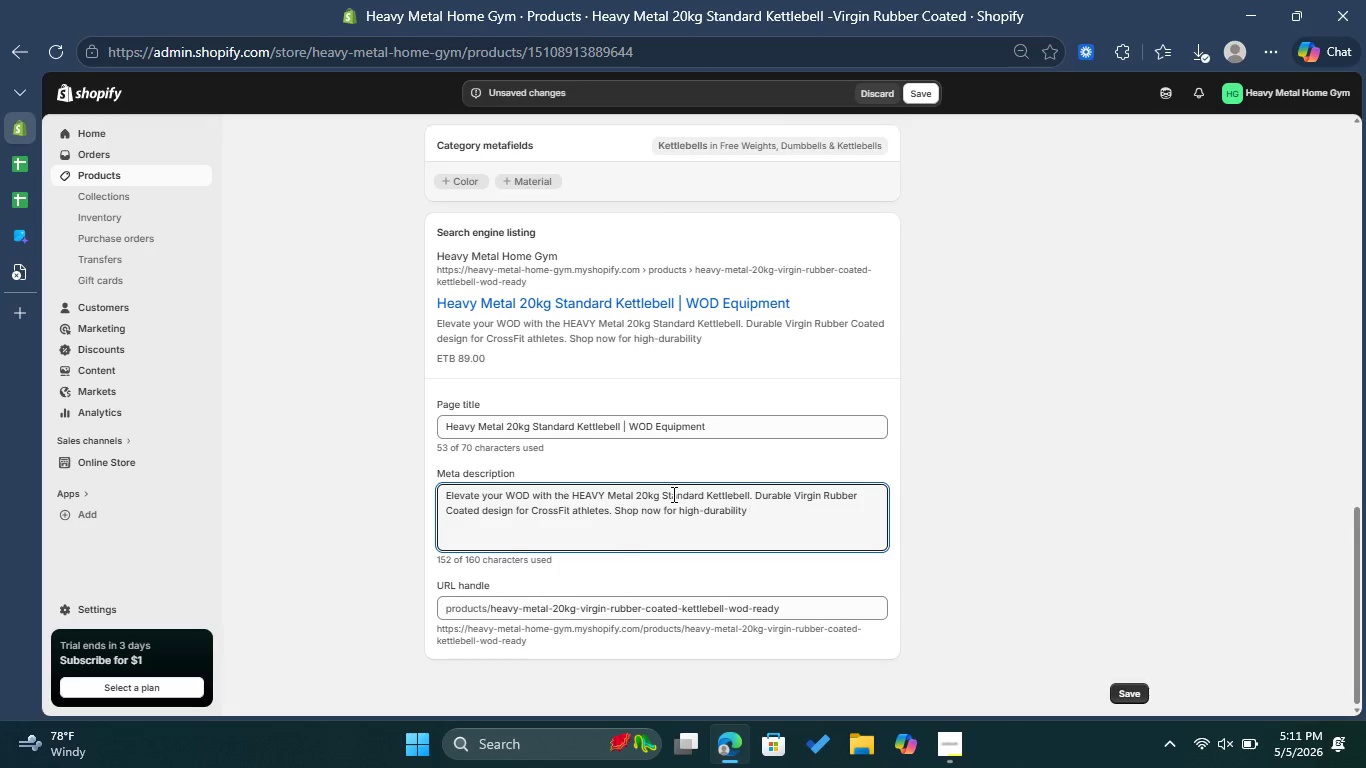 
type(gear!)
 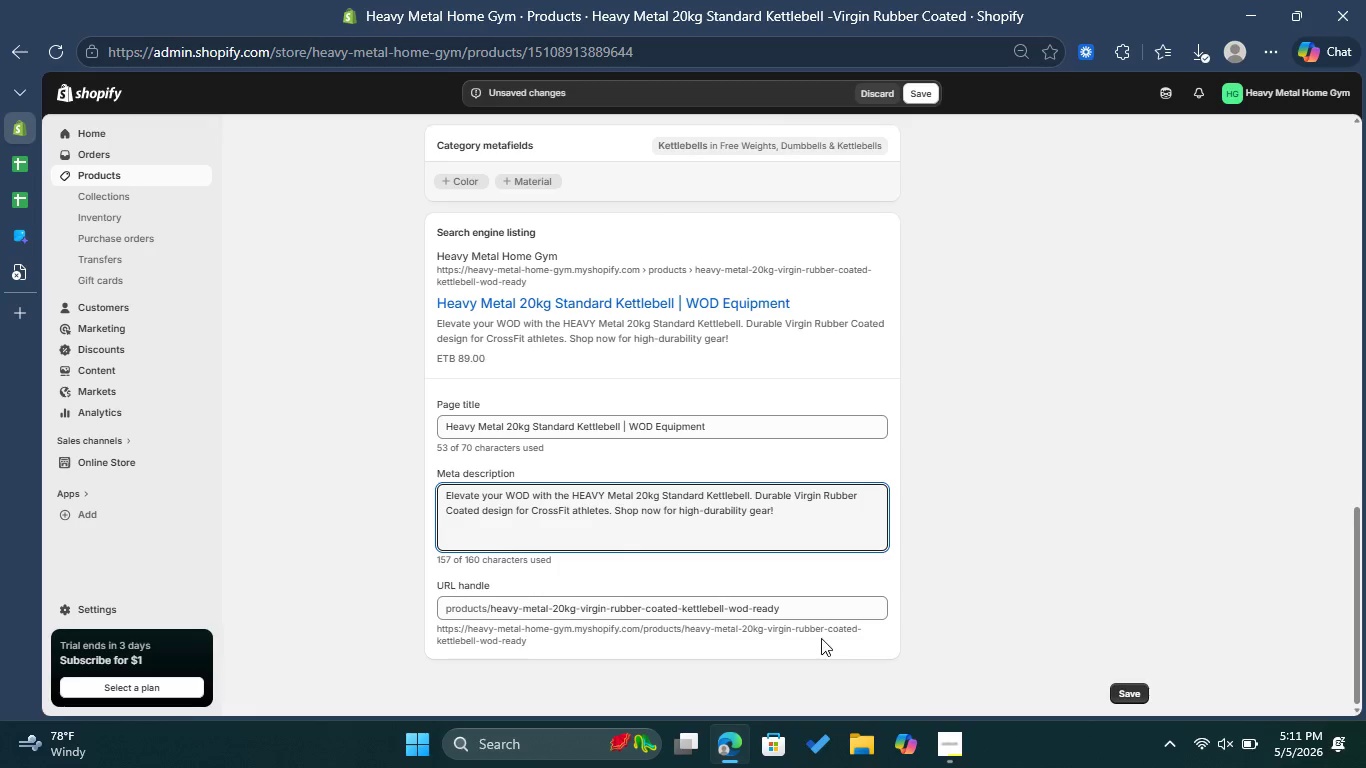 
left_click_drag(start_coordinate=[811, 617], to_coordinate=[805, 617])
 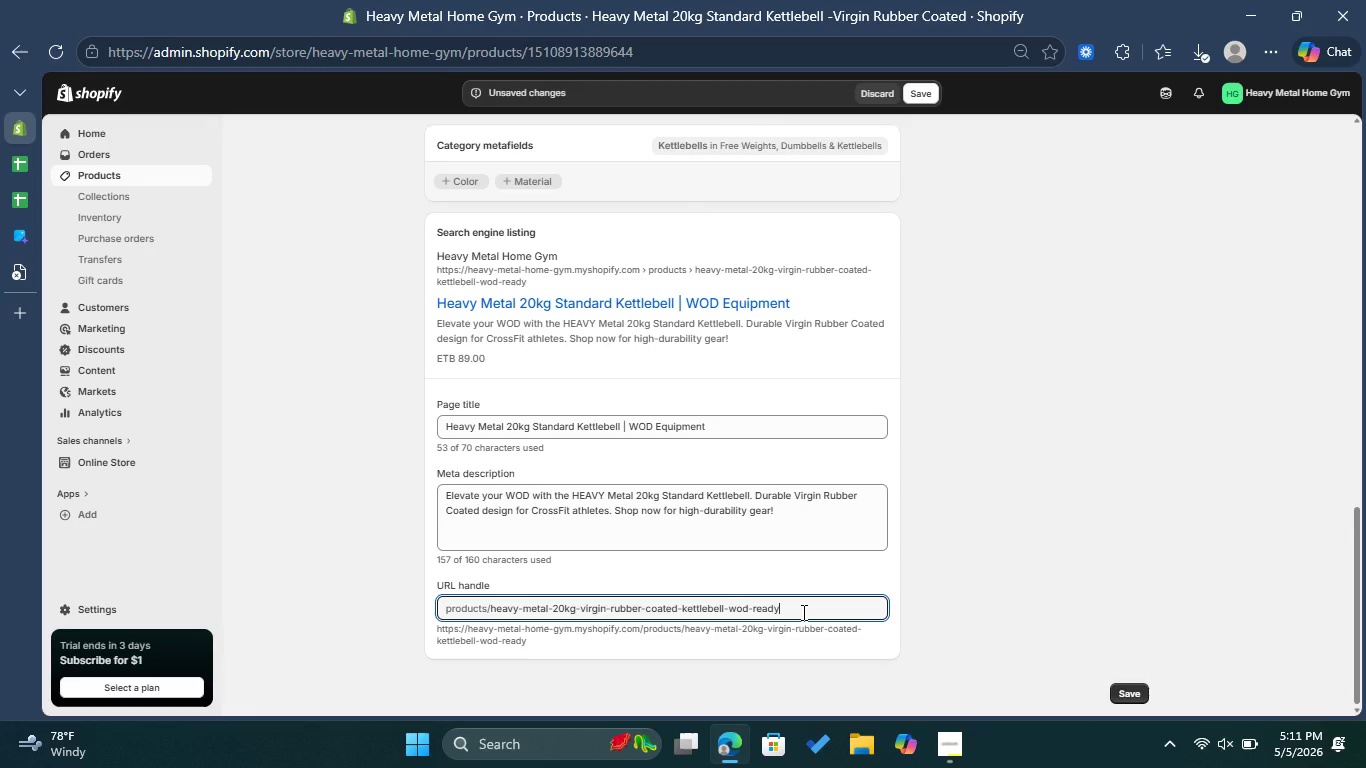 
wait(11.44)
 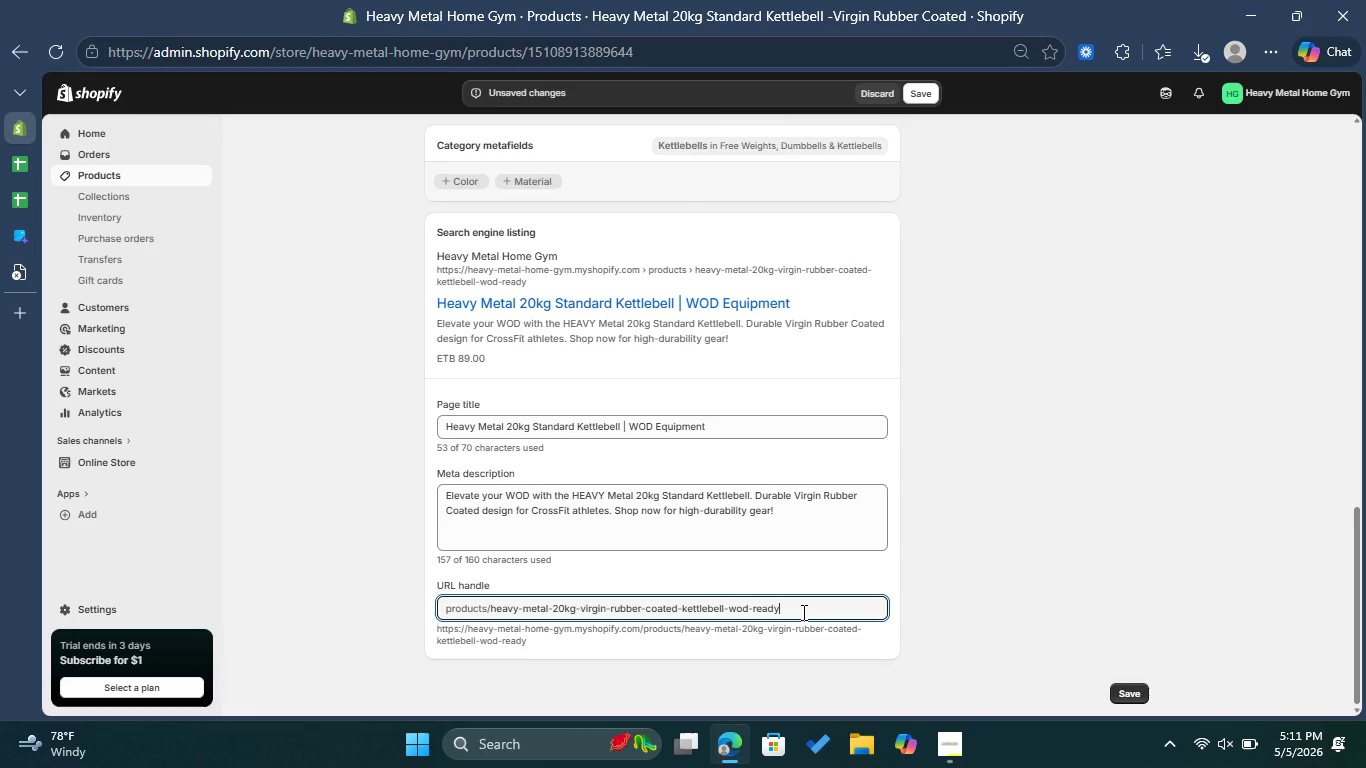 
left_click_drag(start_coordinate=[682, 608], to_coordinate=[721, 607])
 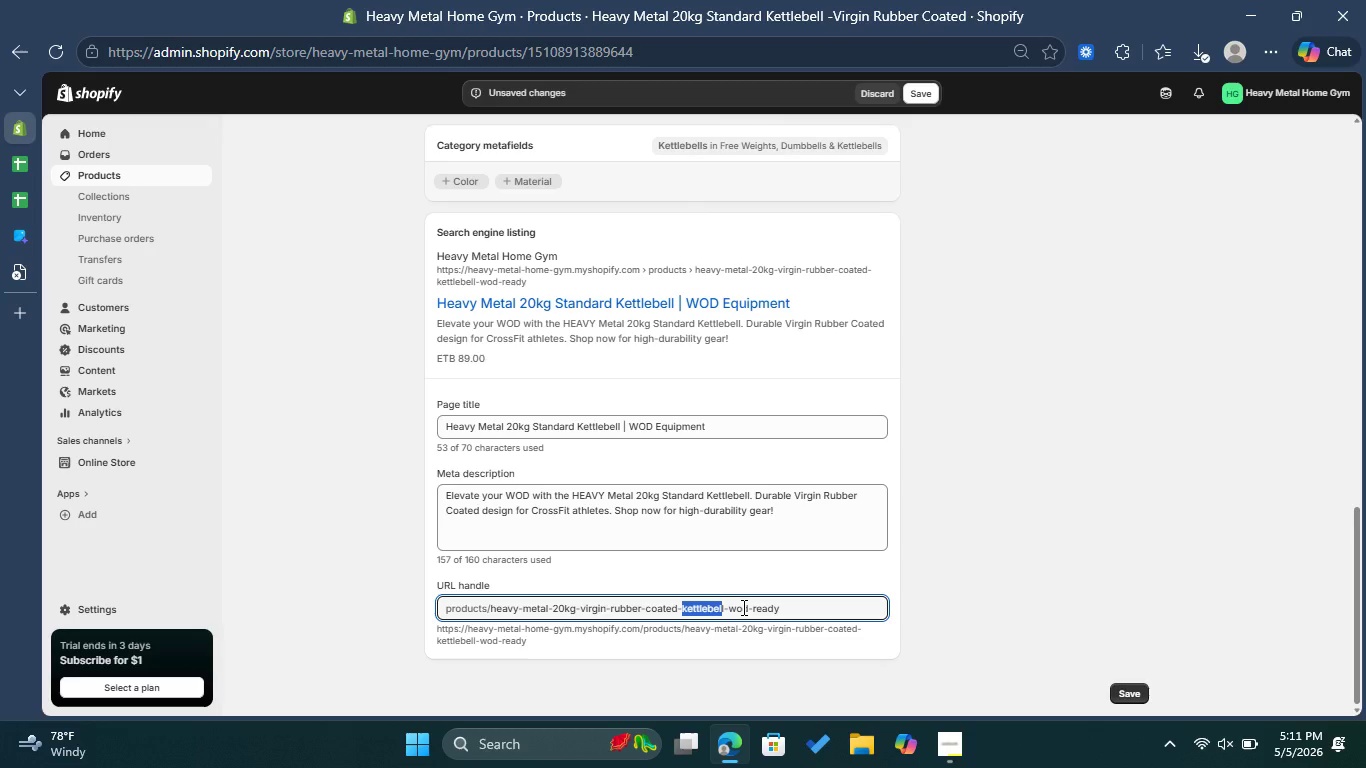 
key(Control+ControlLeft)
 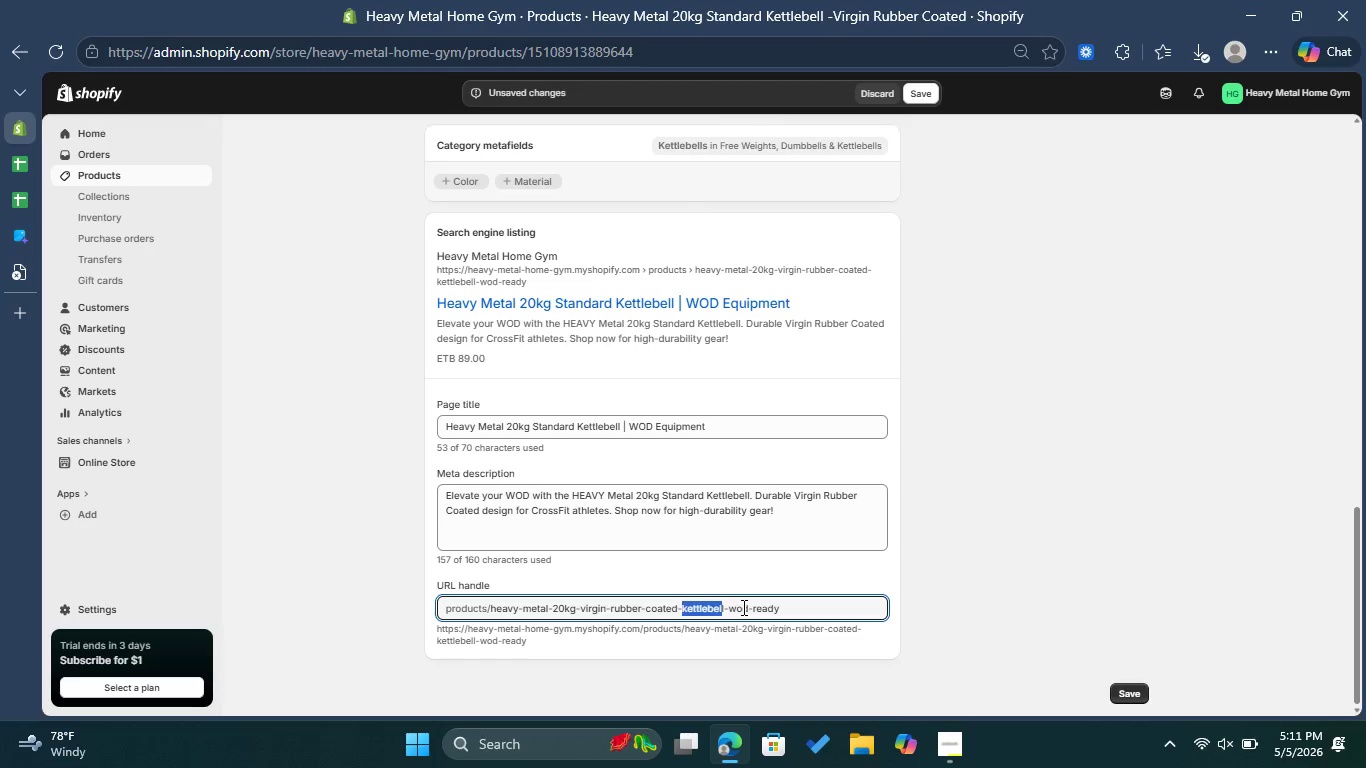 
key(Control+X)
 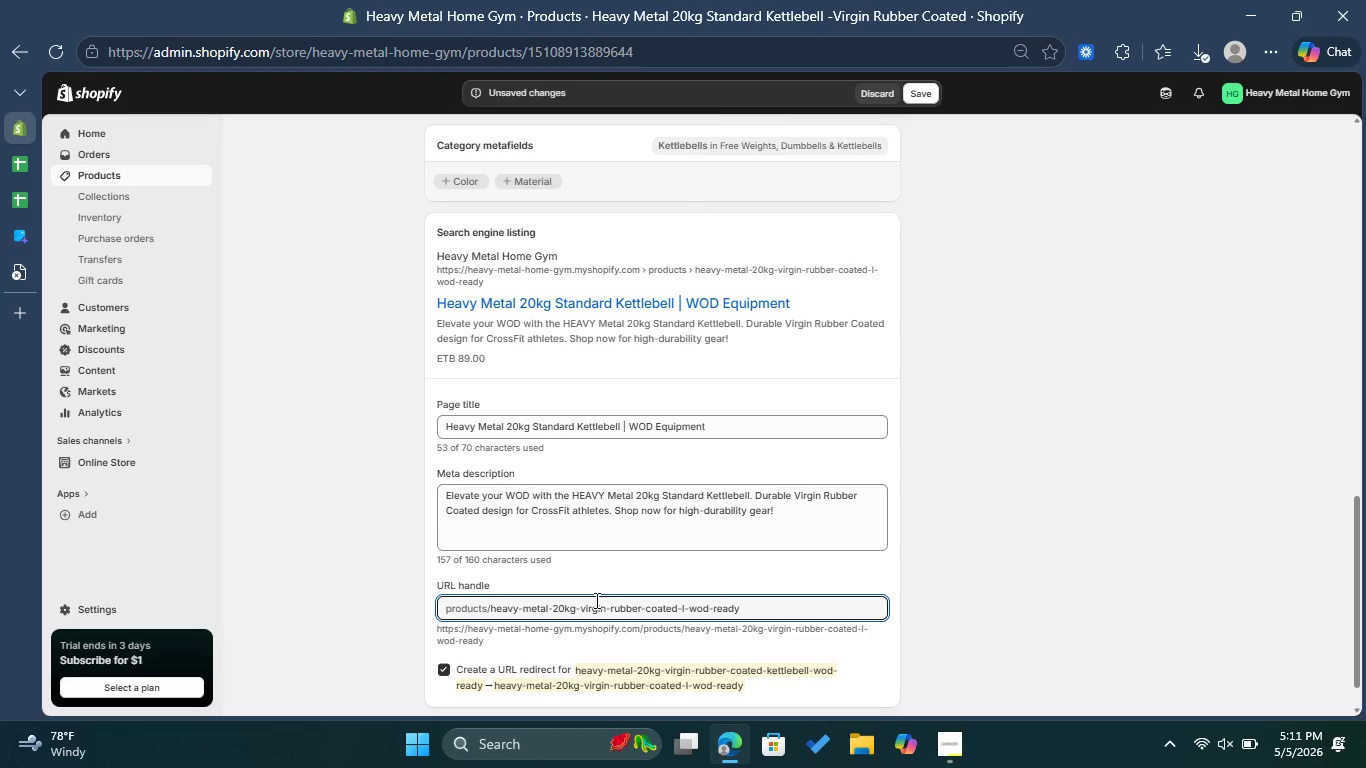 
left_click([555, 609])
 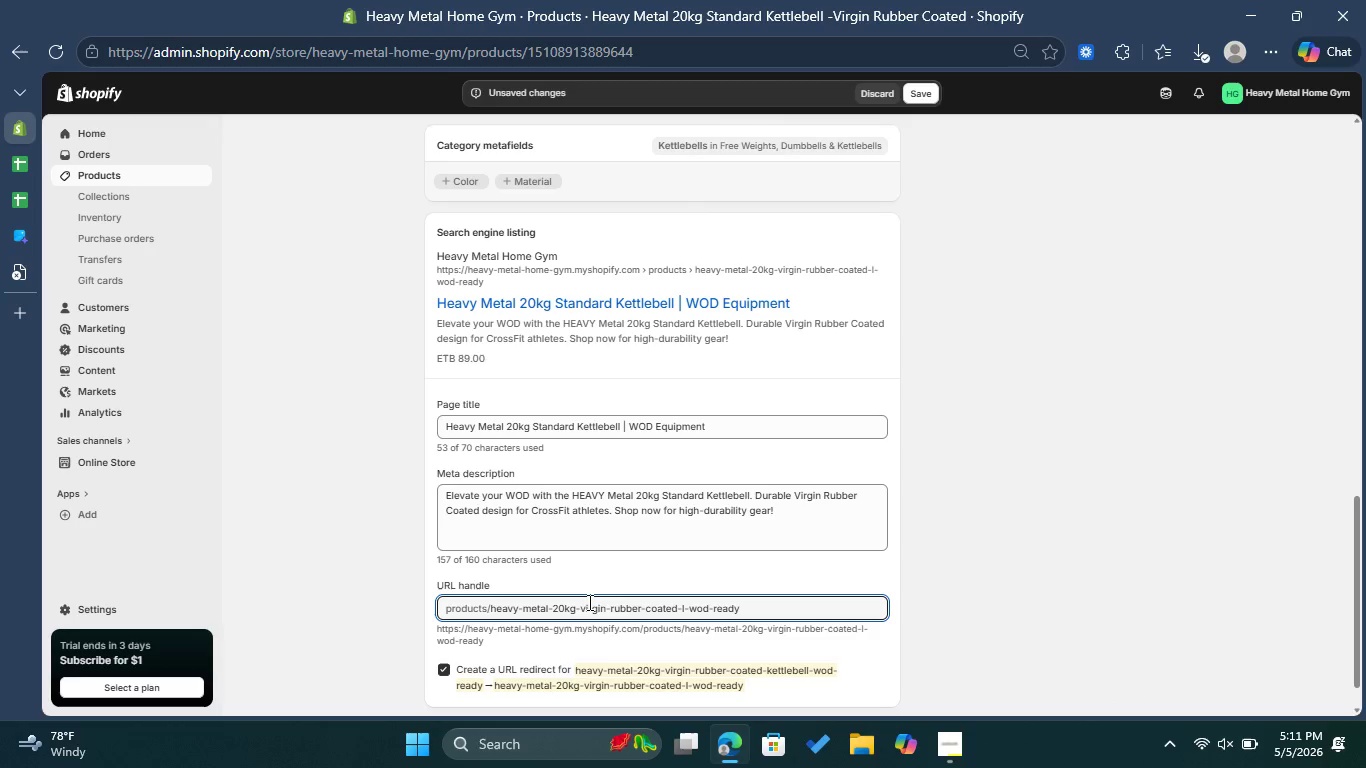 
key(Minus)
 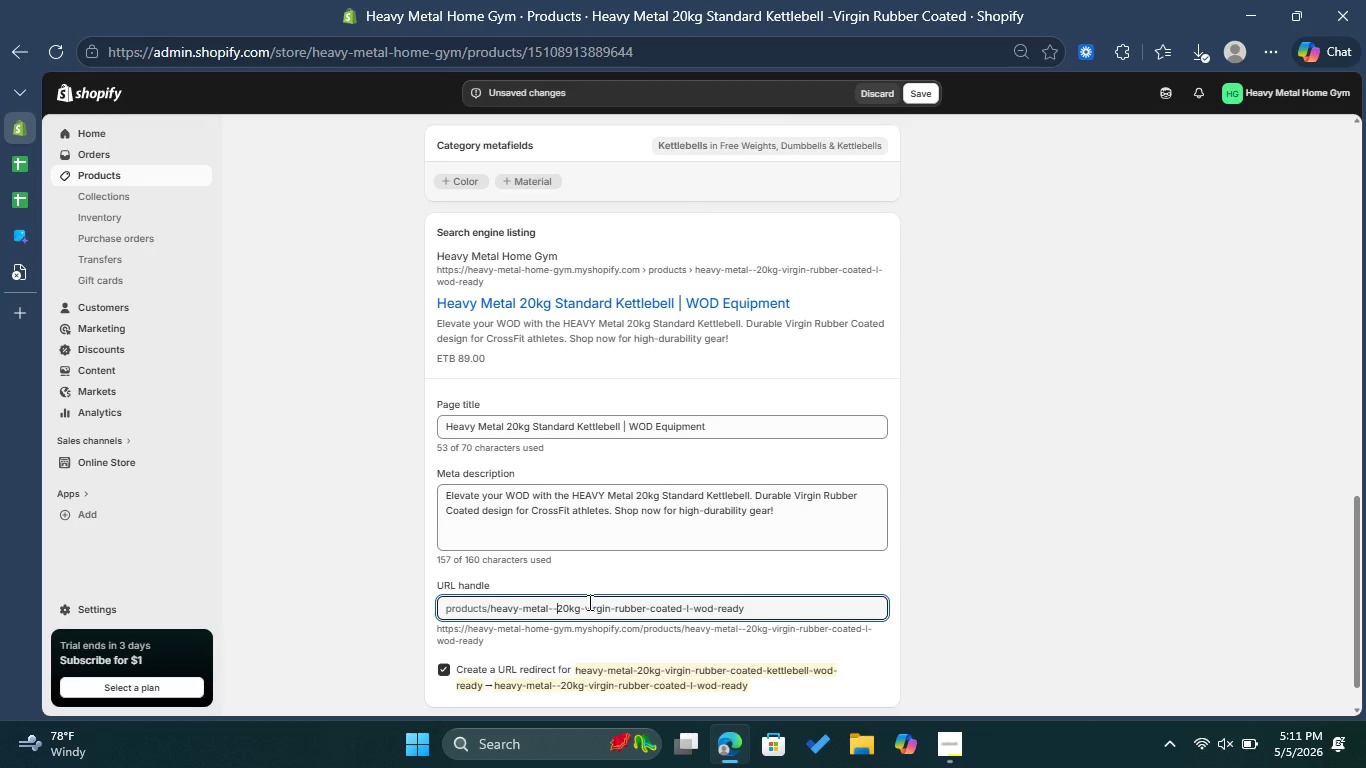 
key(ArrowLeft)
 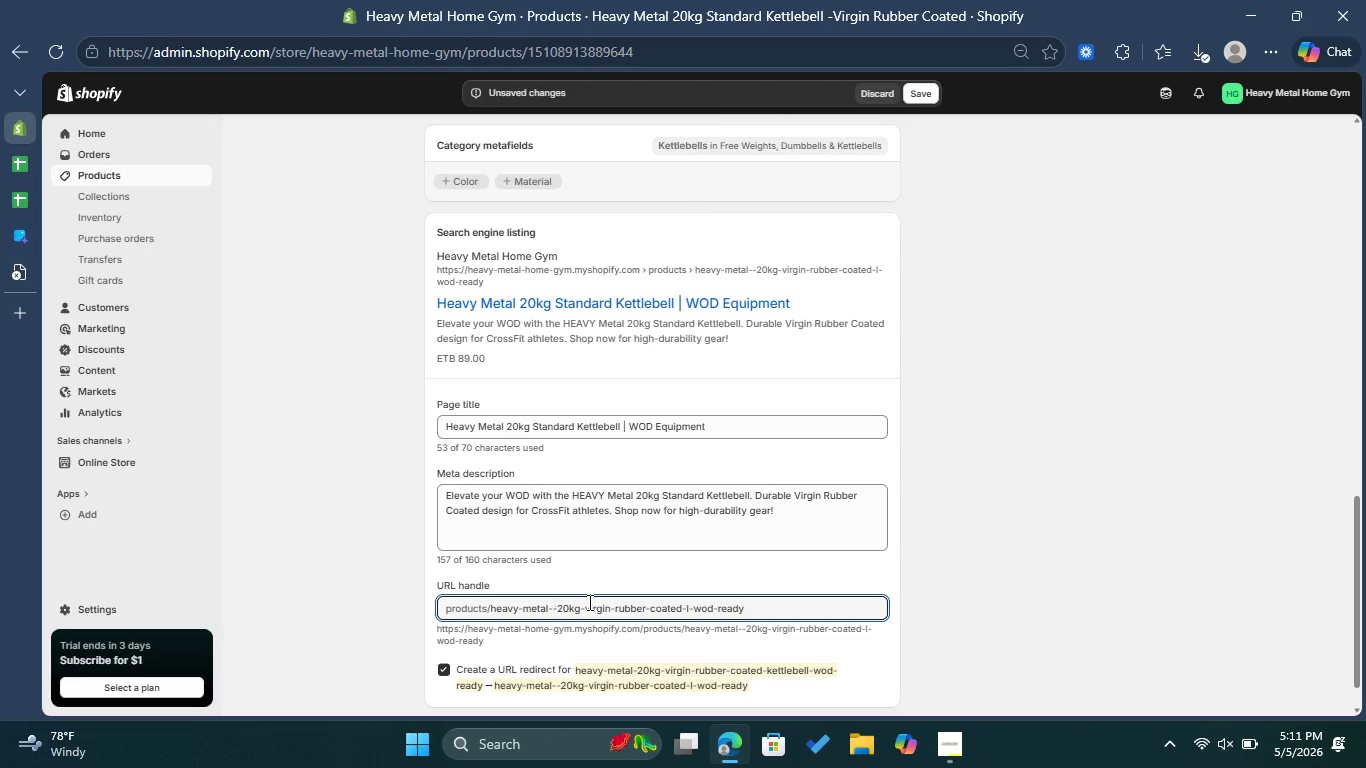 
key(Control+ControlLeft)
 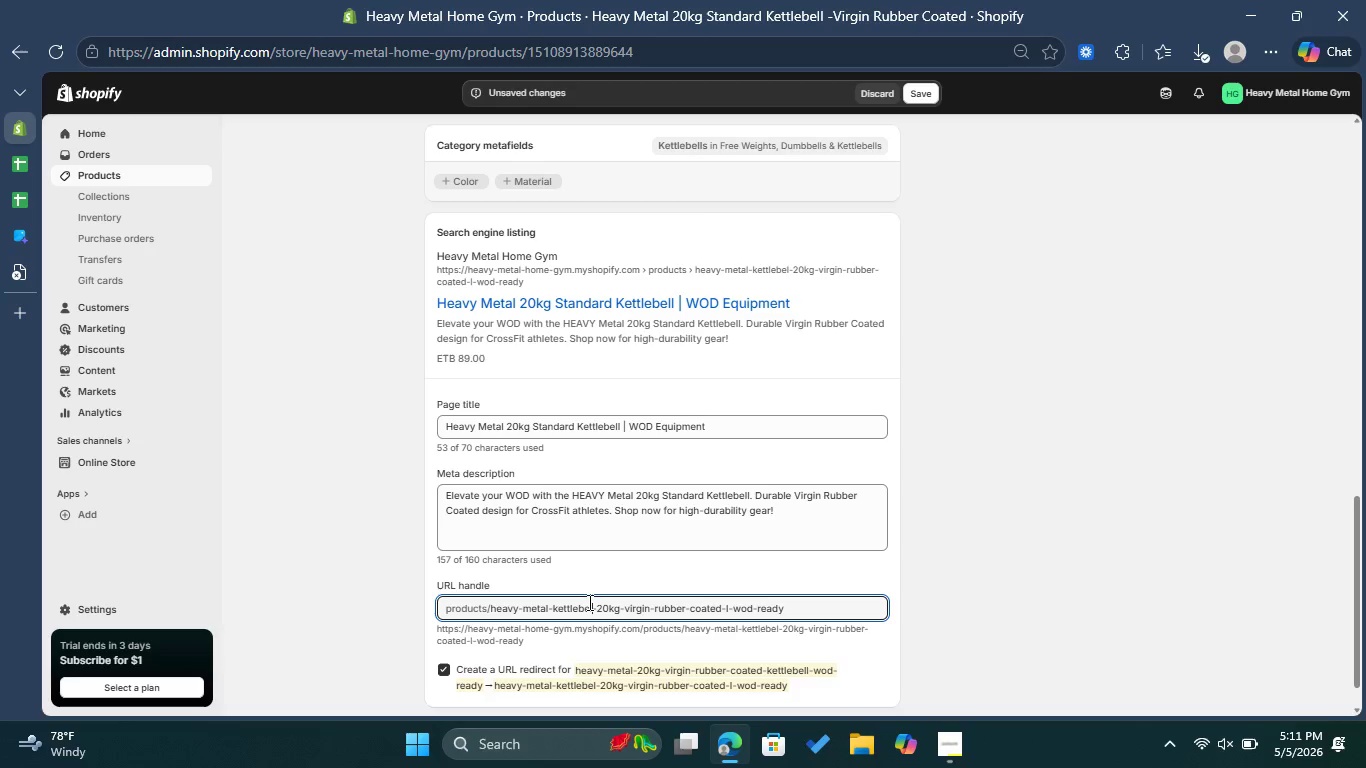 
key(Control+V)
 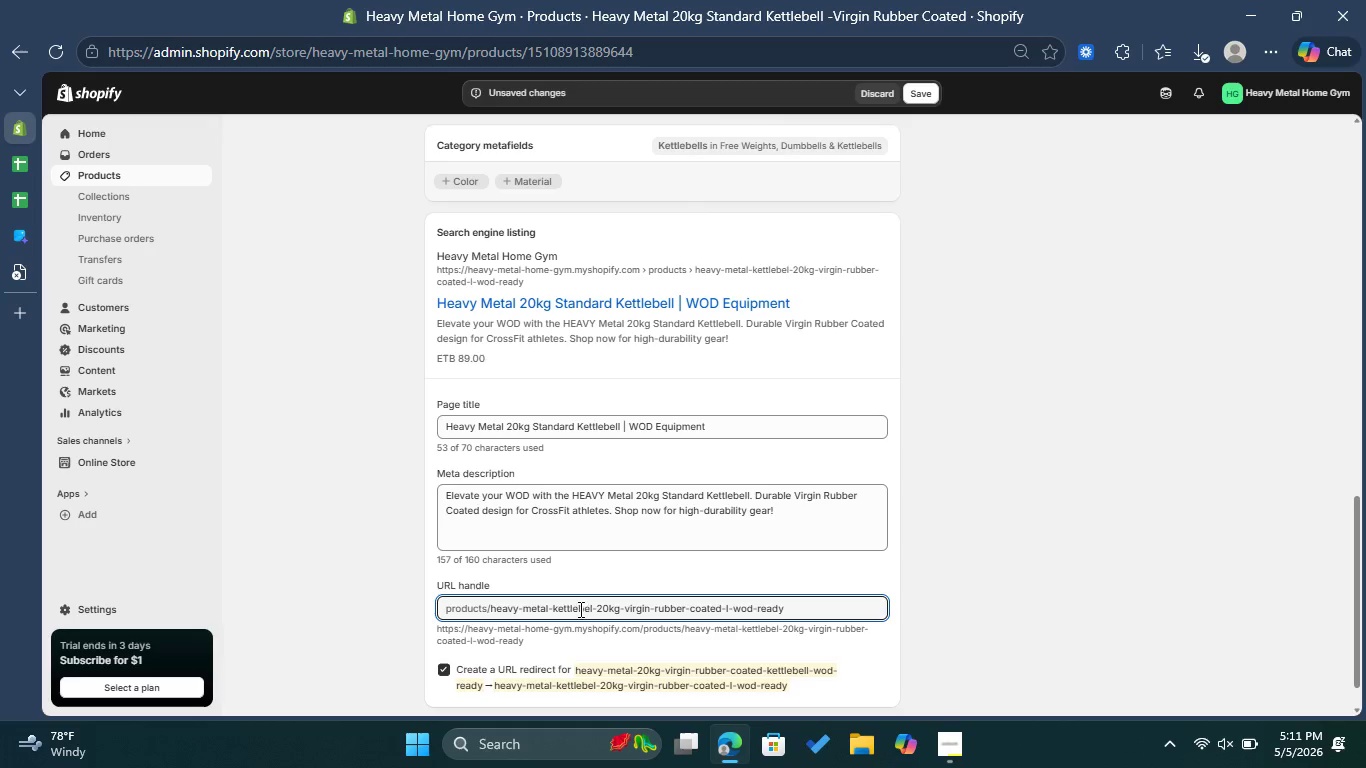 
left_click([551, 609])
 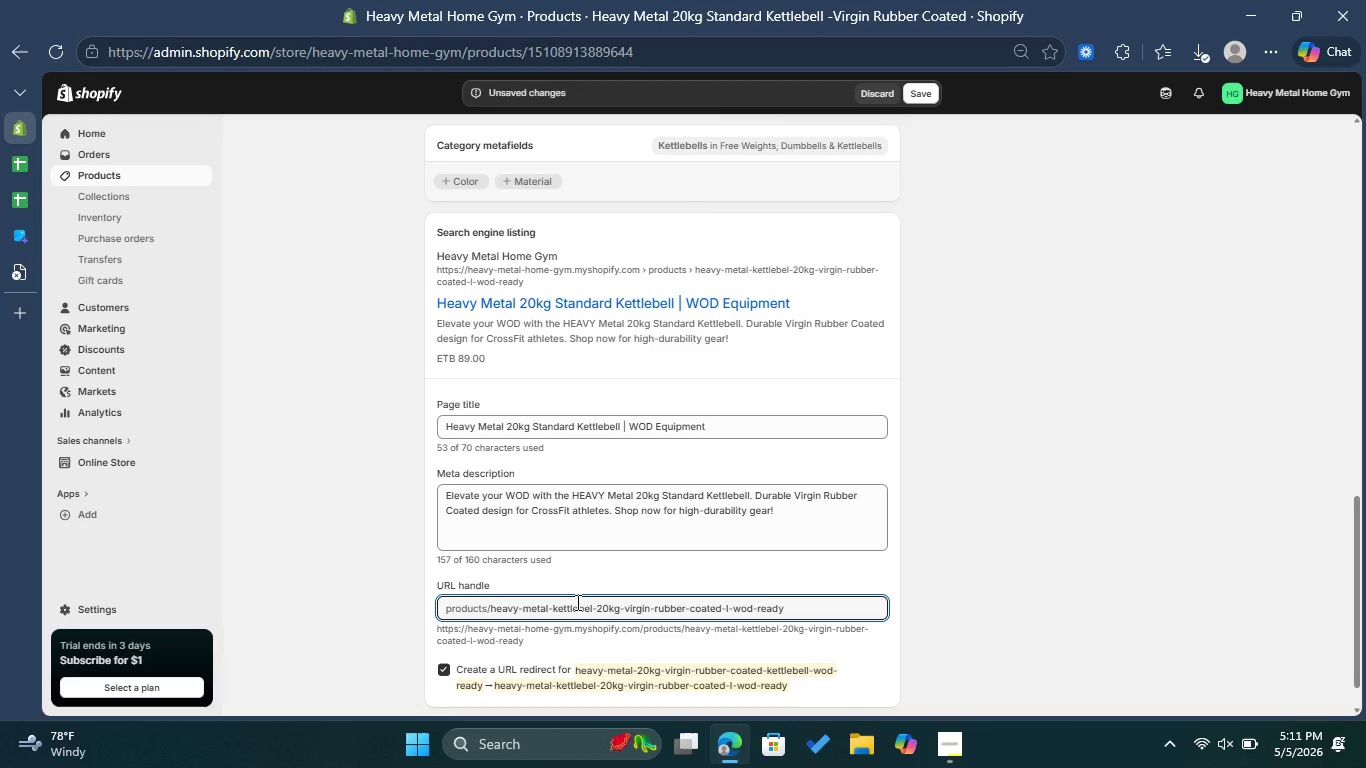 
key(Minus)
 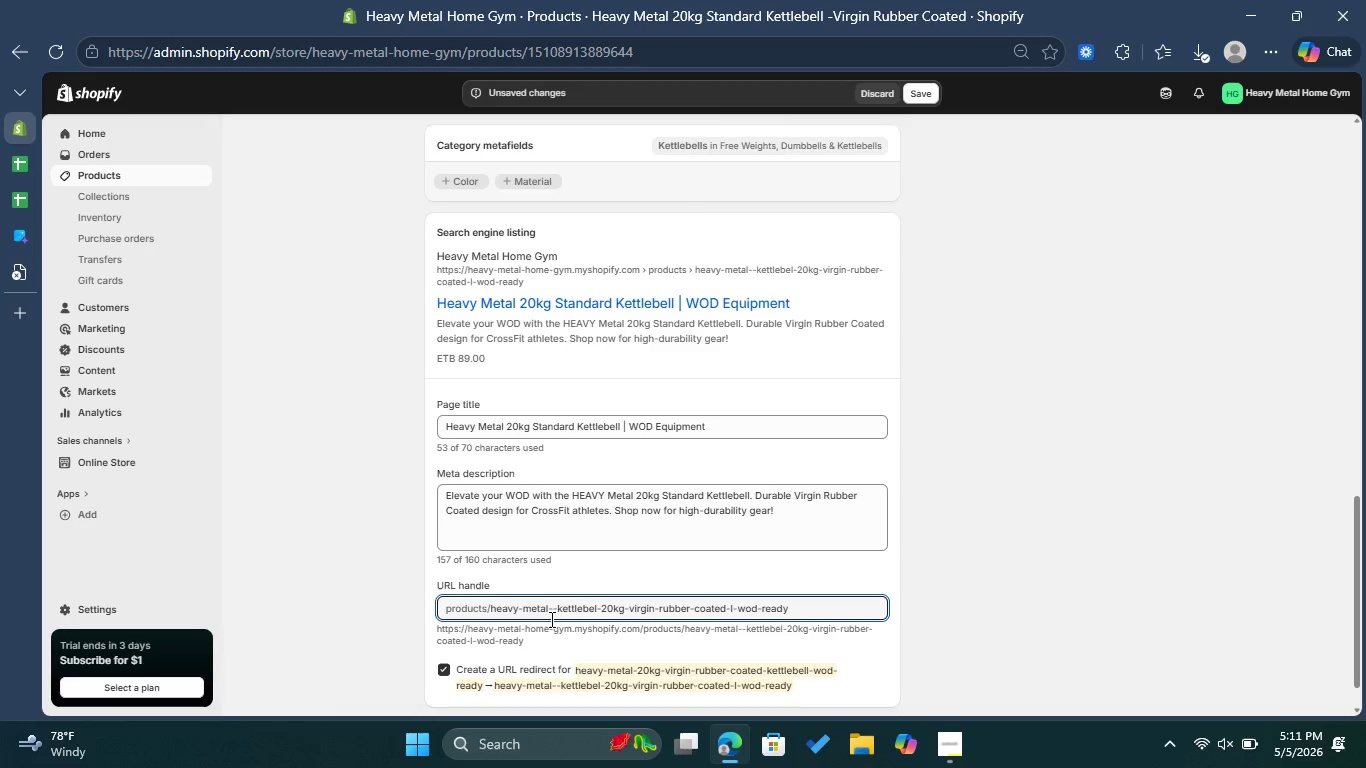 
left_click([554, 610])
 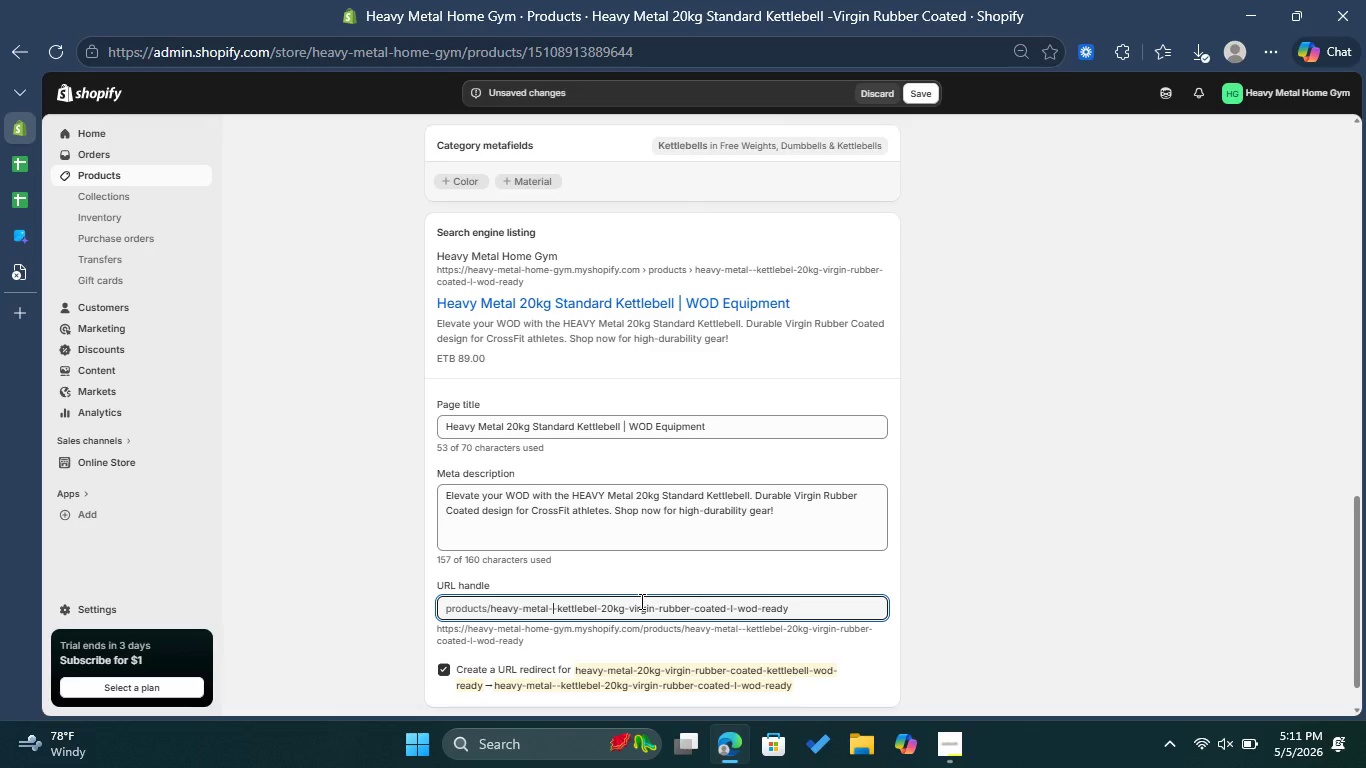 
type(standard)
 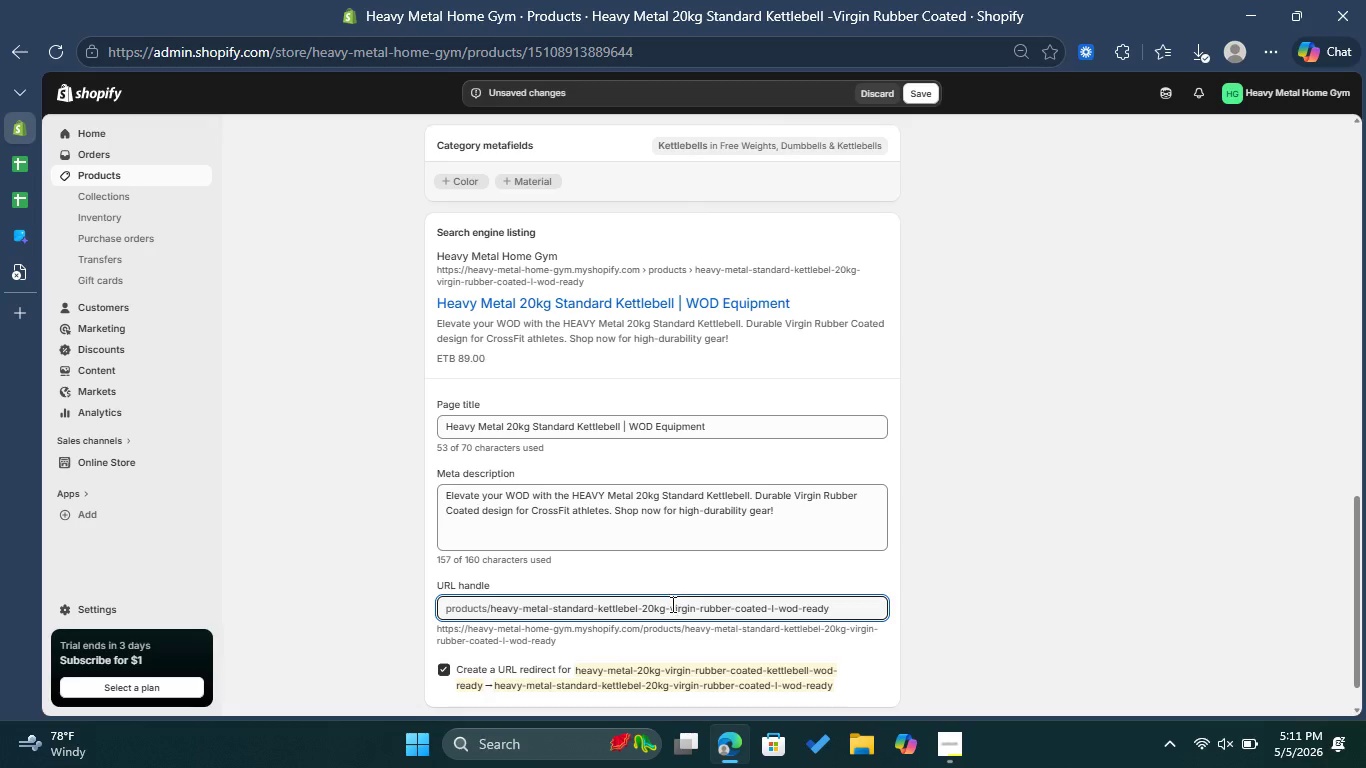 
left_click_drag(start_coordinate=[666, 609], to_coordinate=[894, 626])
 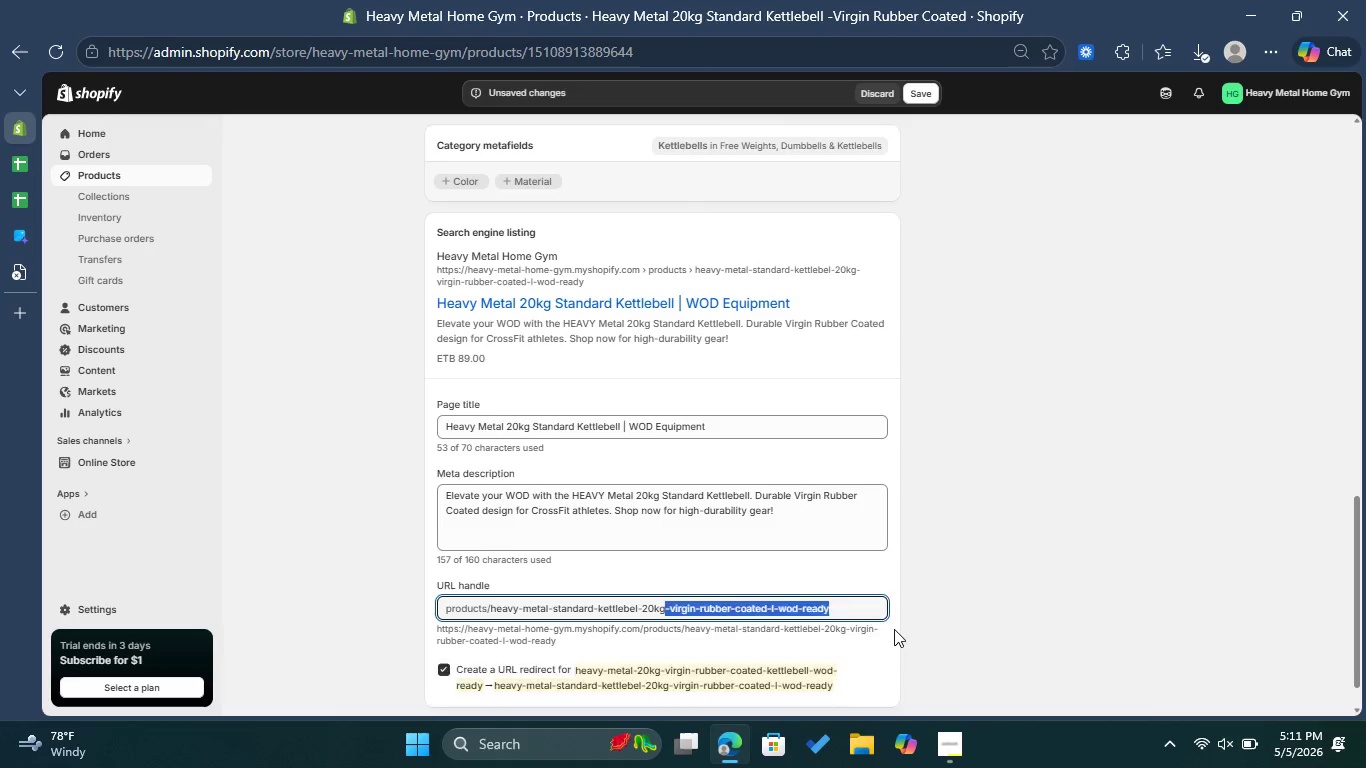 
key(Backspace)
 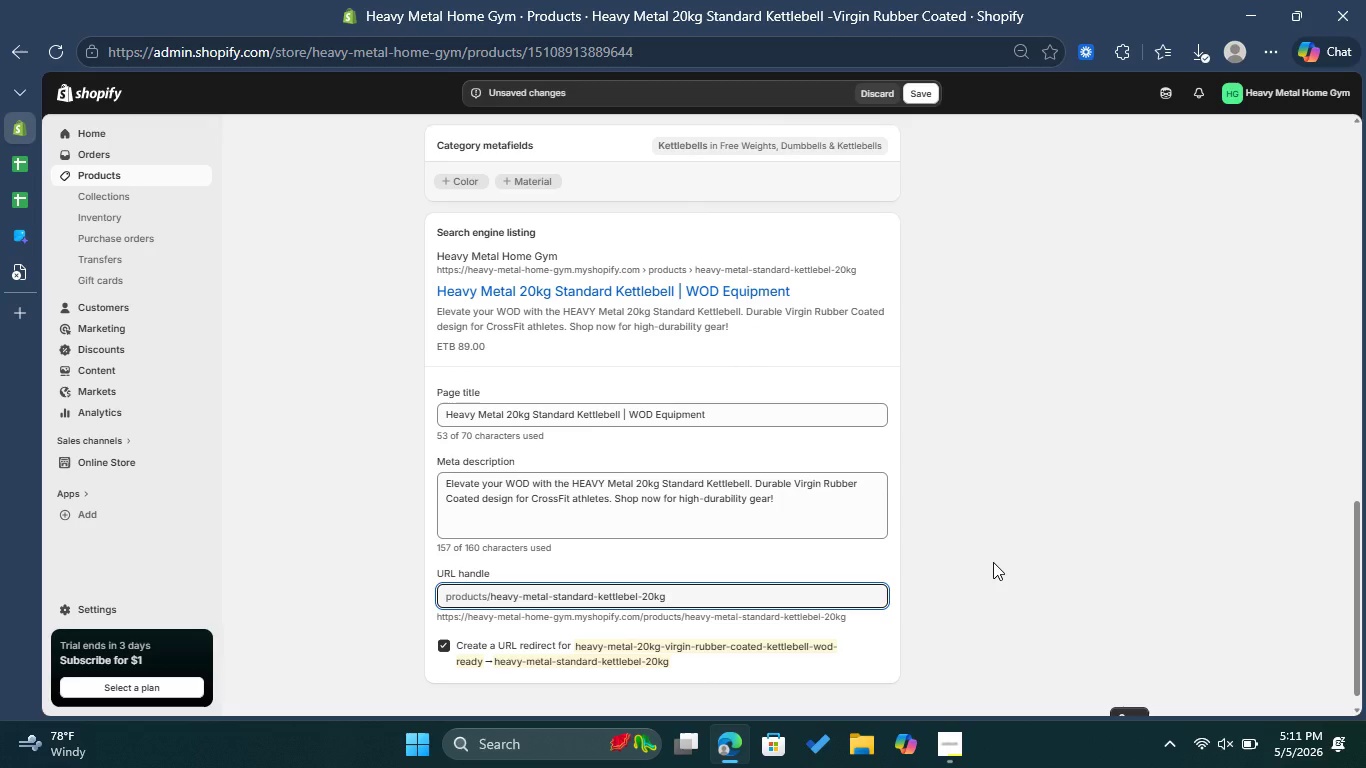 
left_click([993, 561])
 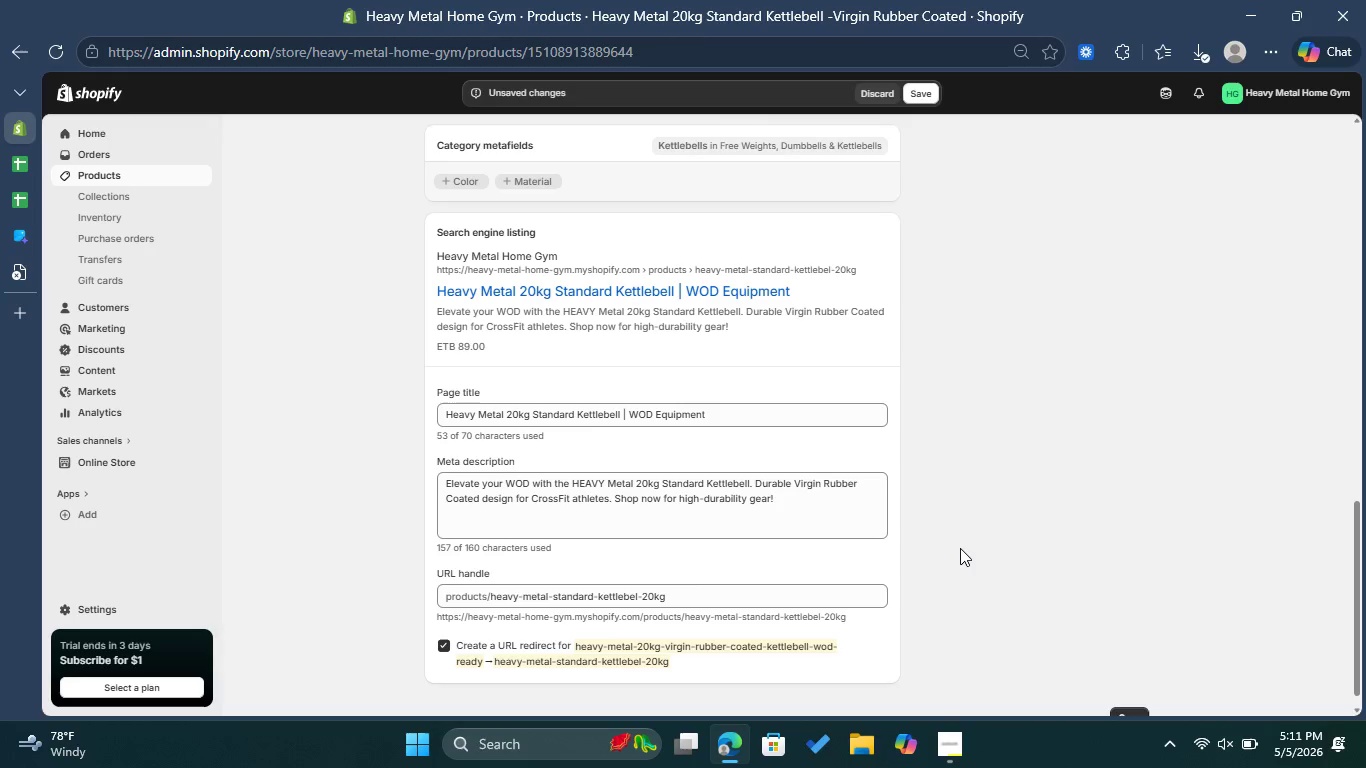 
wait(15.5)
 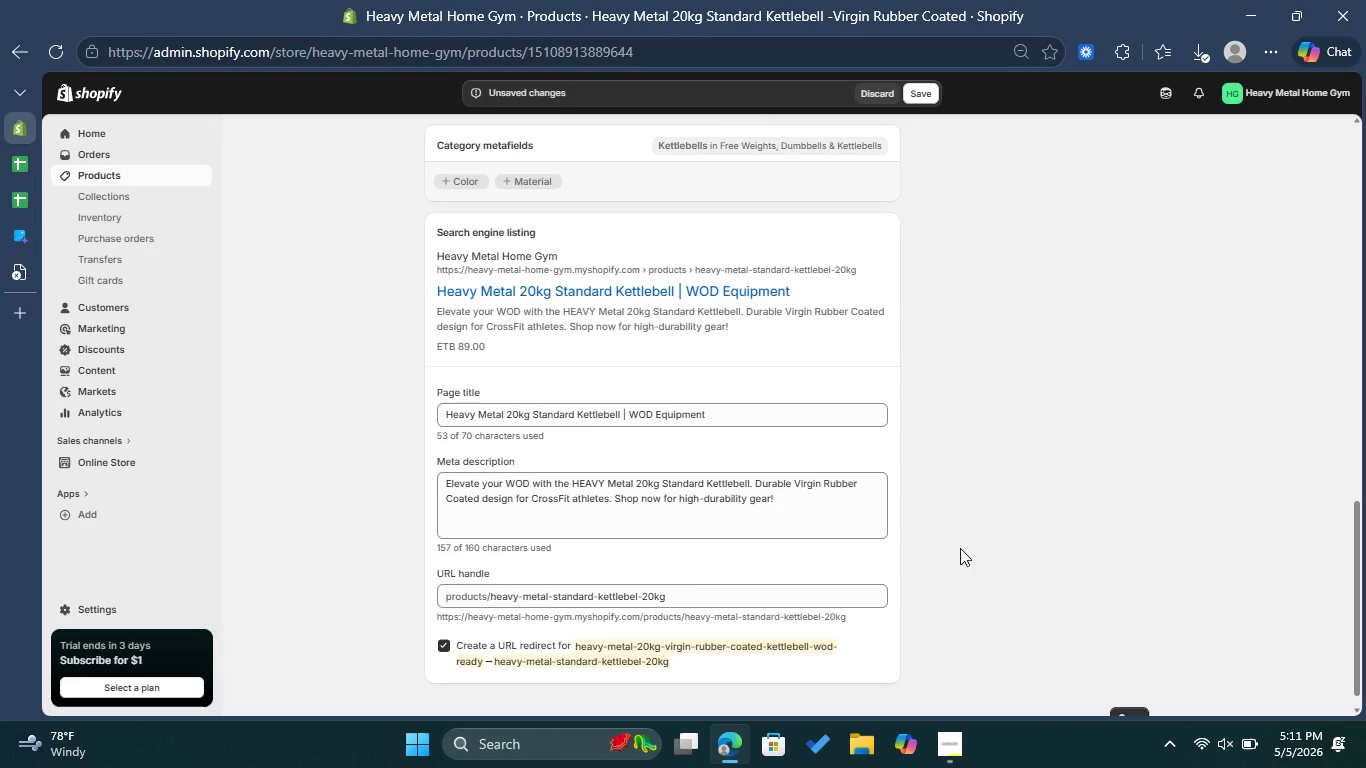 
left_click_drag(start_coordinate=[604, 481], to_coordinate=[581, 481])
 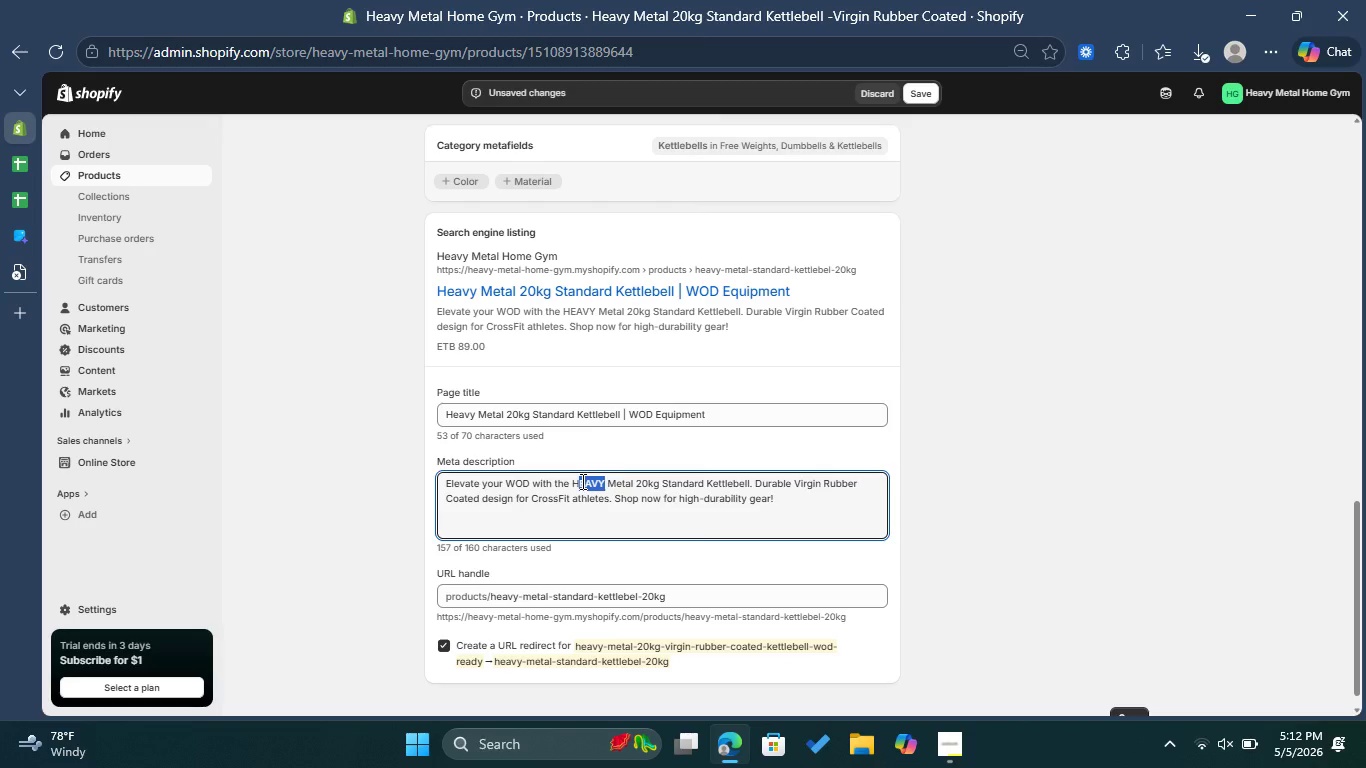 
type(eavy)
 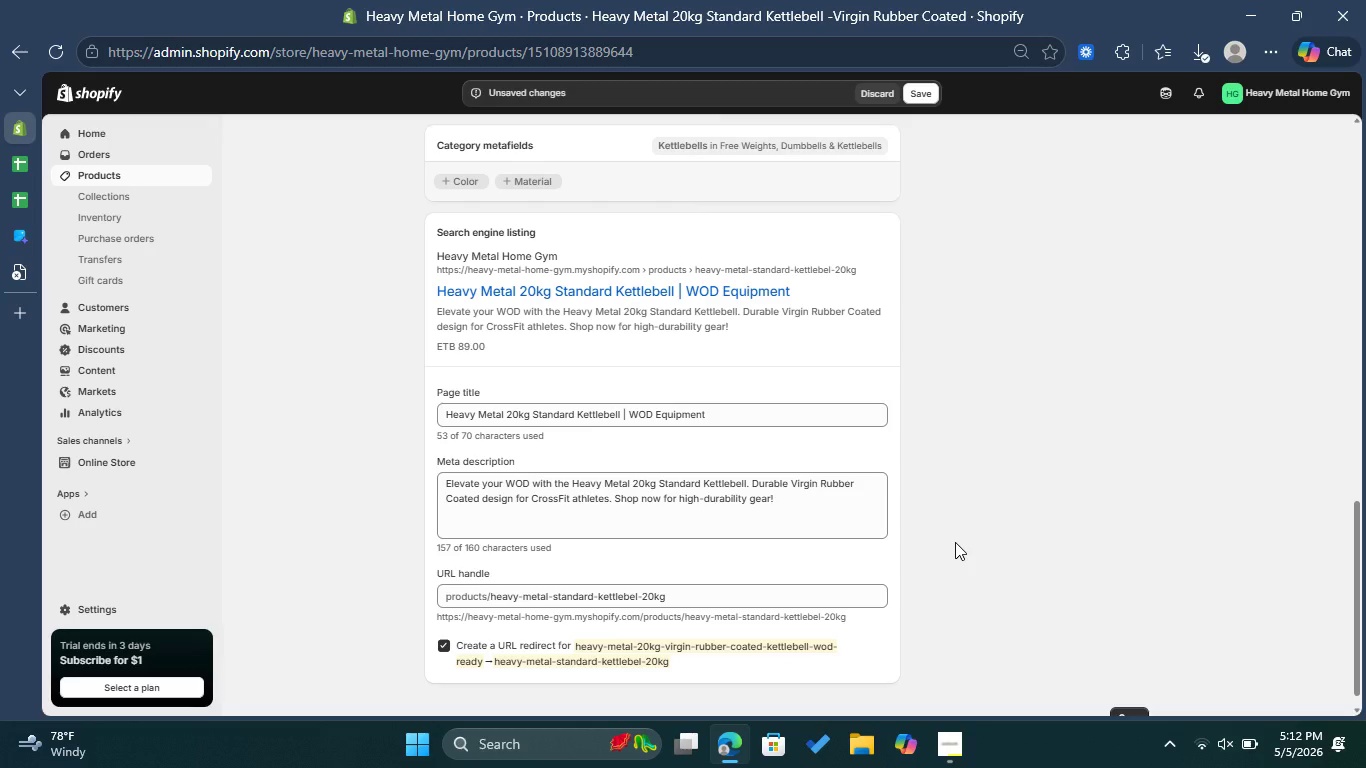 
wait(8.55)
 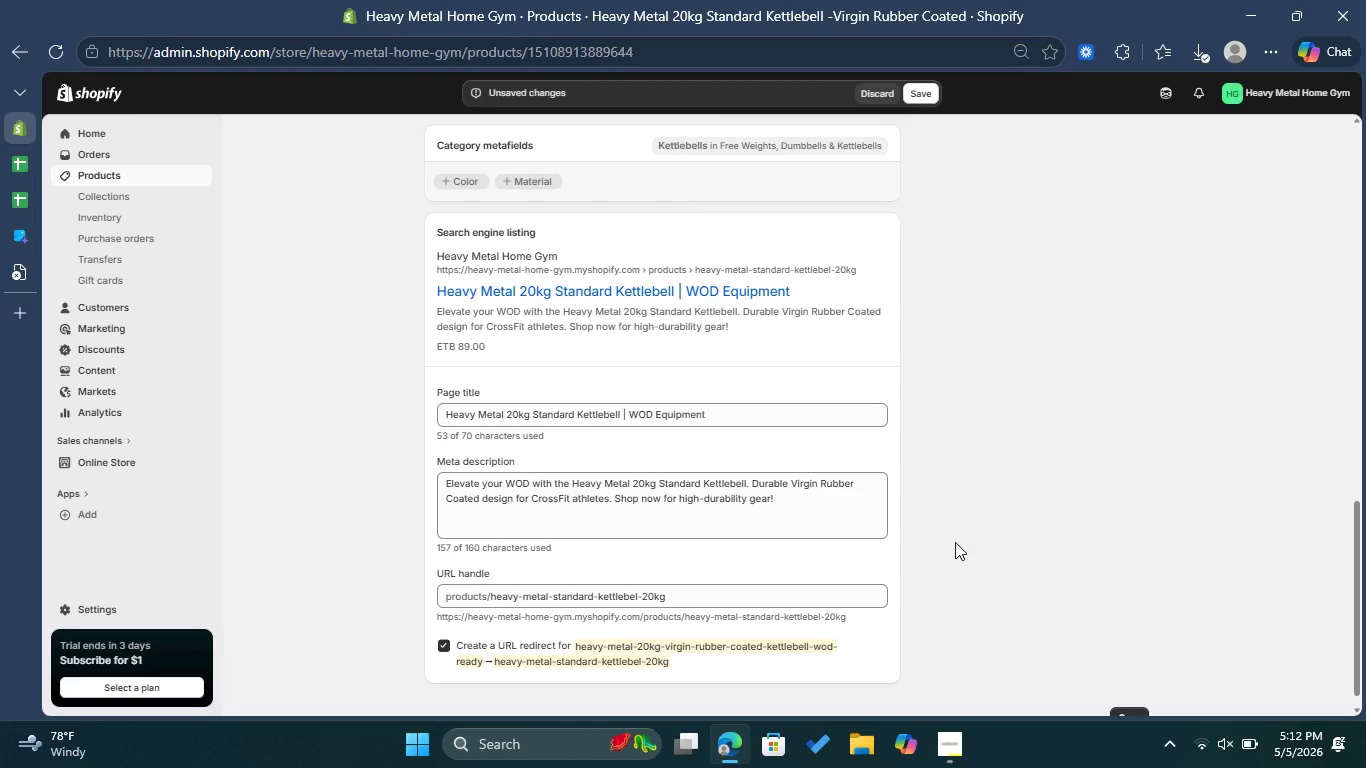 
scroll: coordinate [954, 542], scroll_direction: up, amount: 2.0
 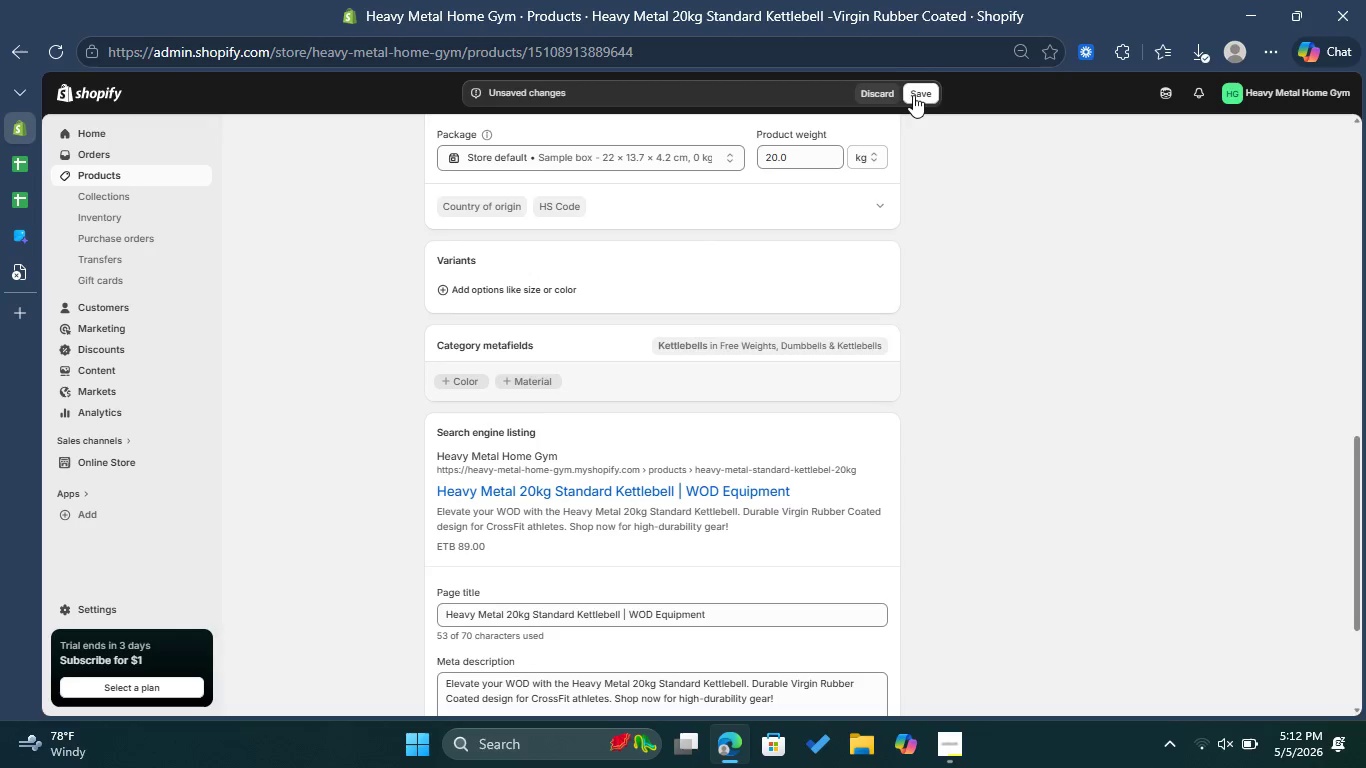 
left_click([914, 94])
 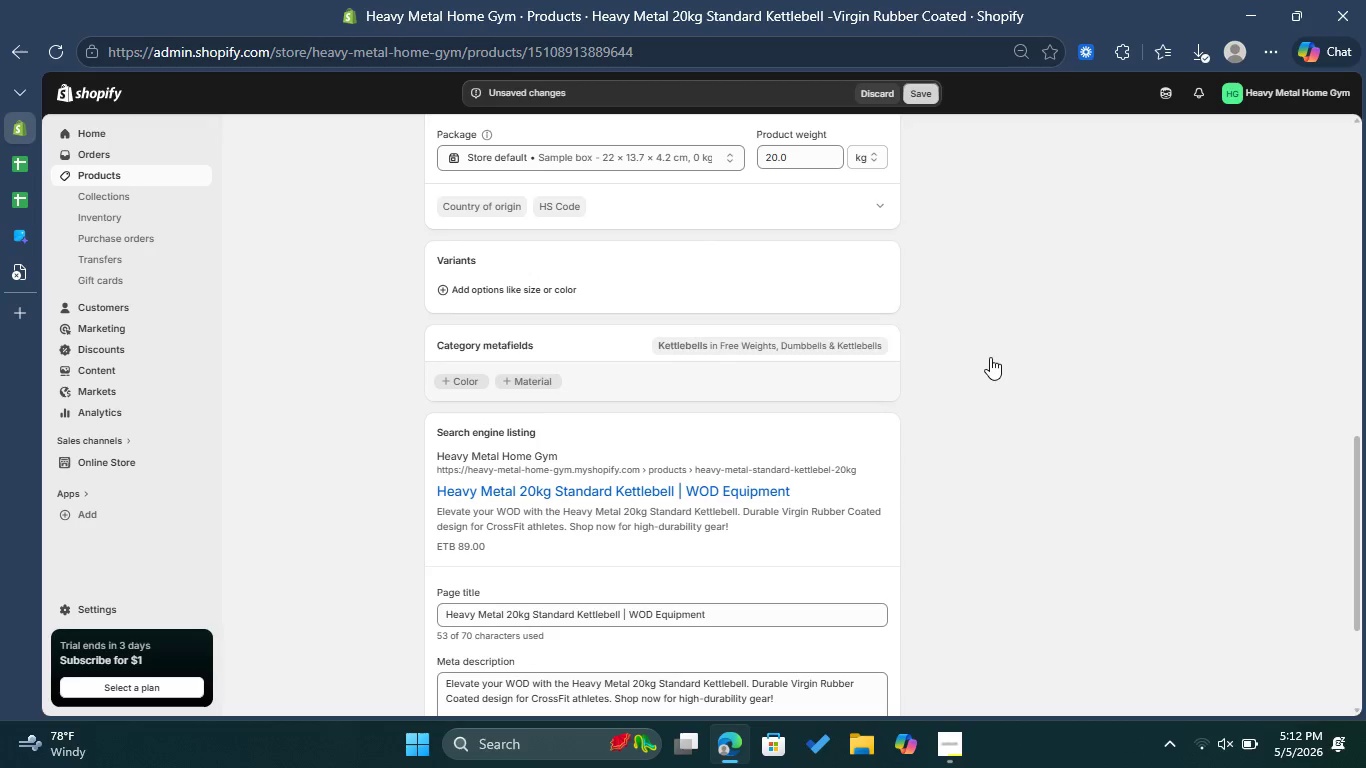 